 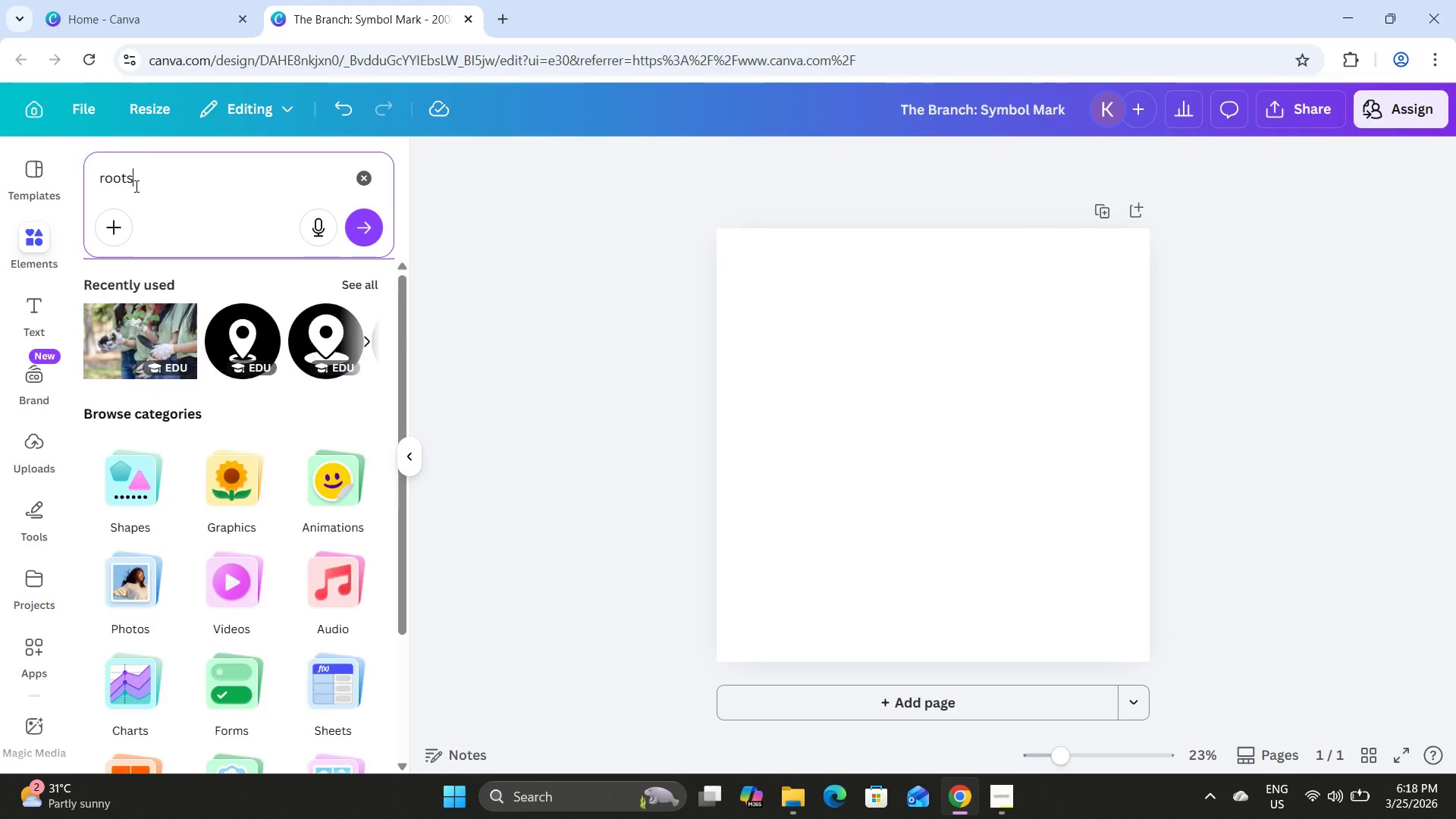 
key(Enter)
 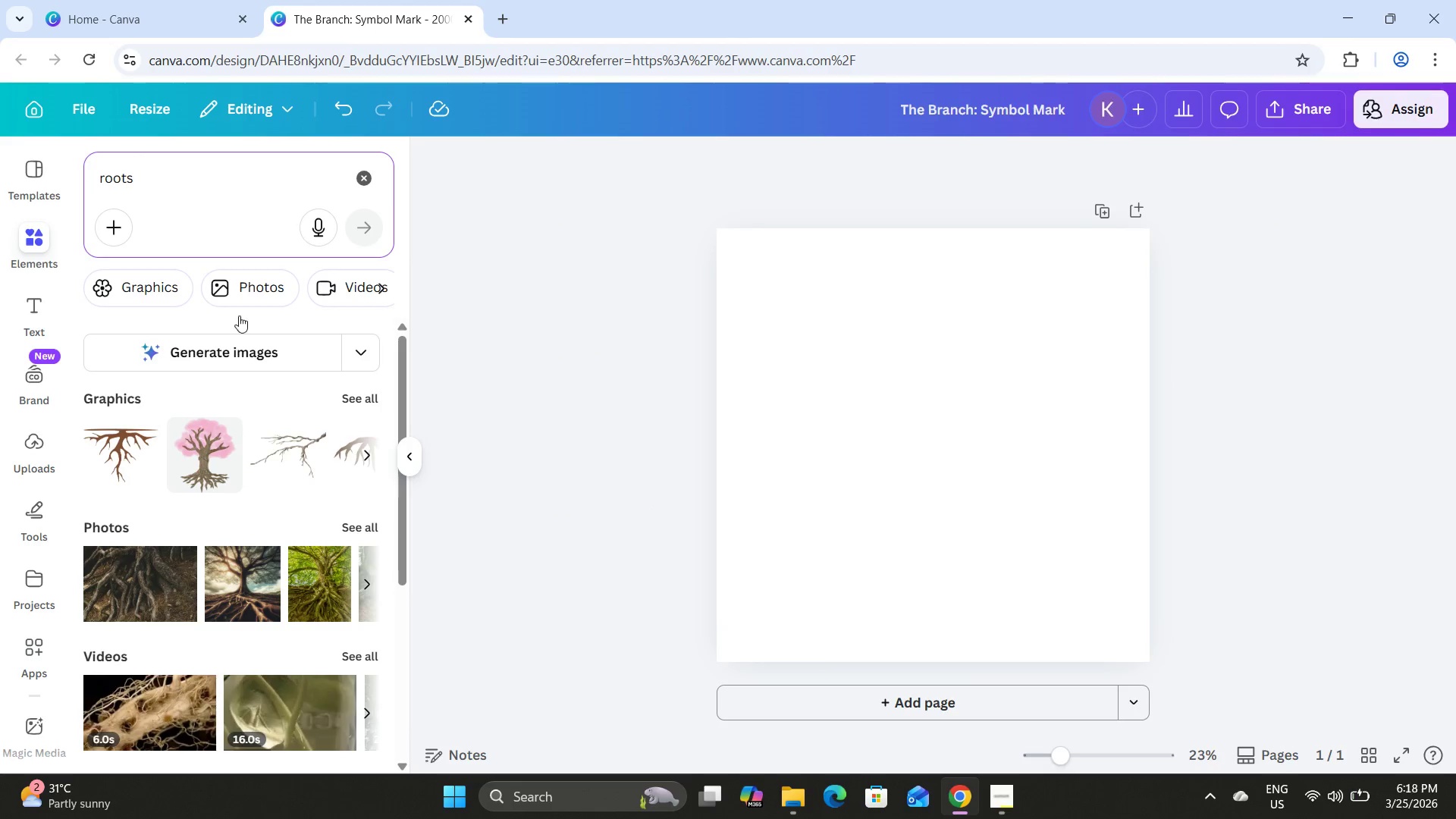 
left_click([356, 396])
 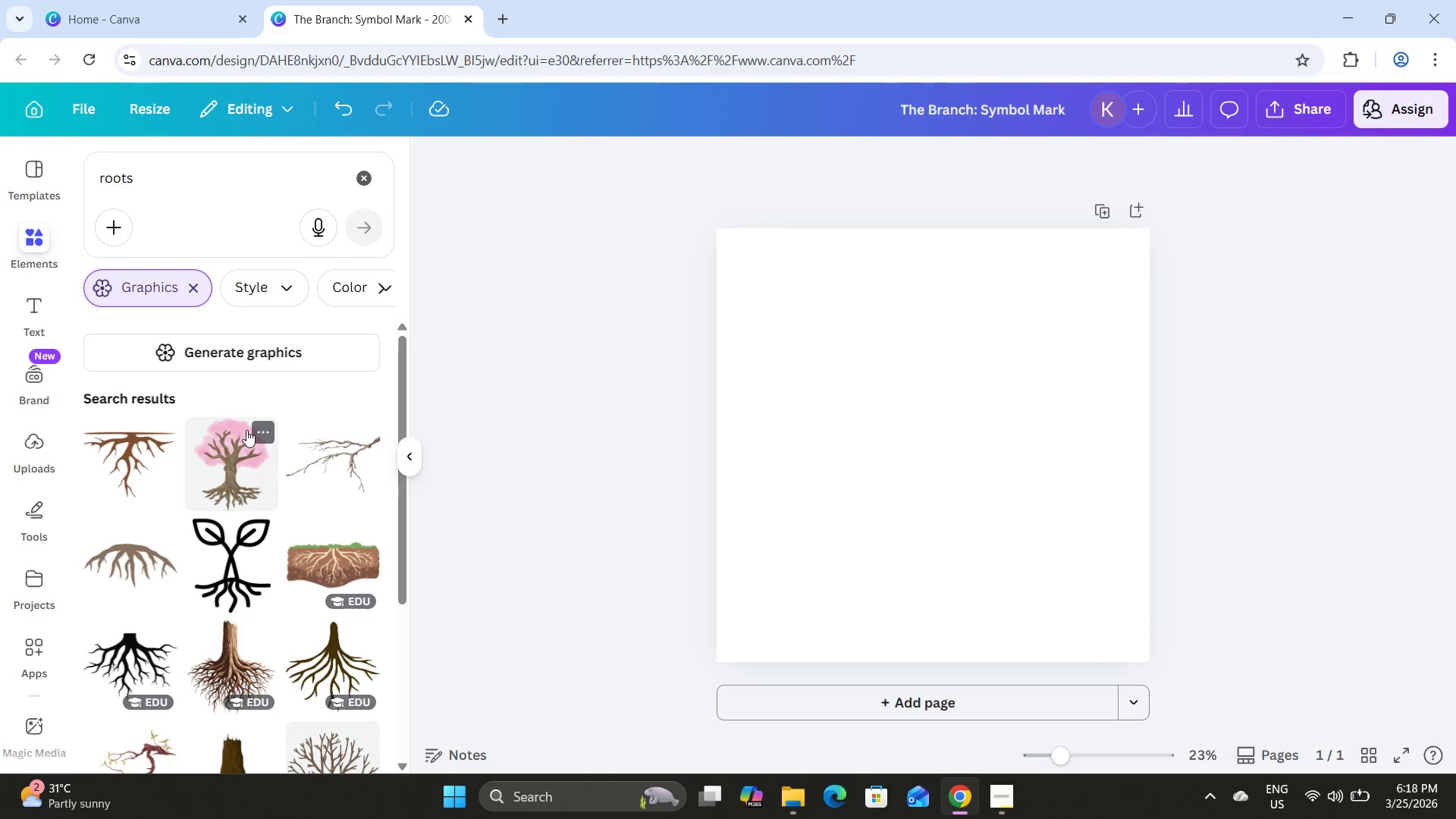 
scroll: coordinate [247, 429], scroll_direction: down, amount: 6.0
 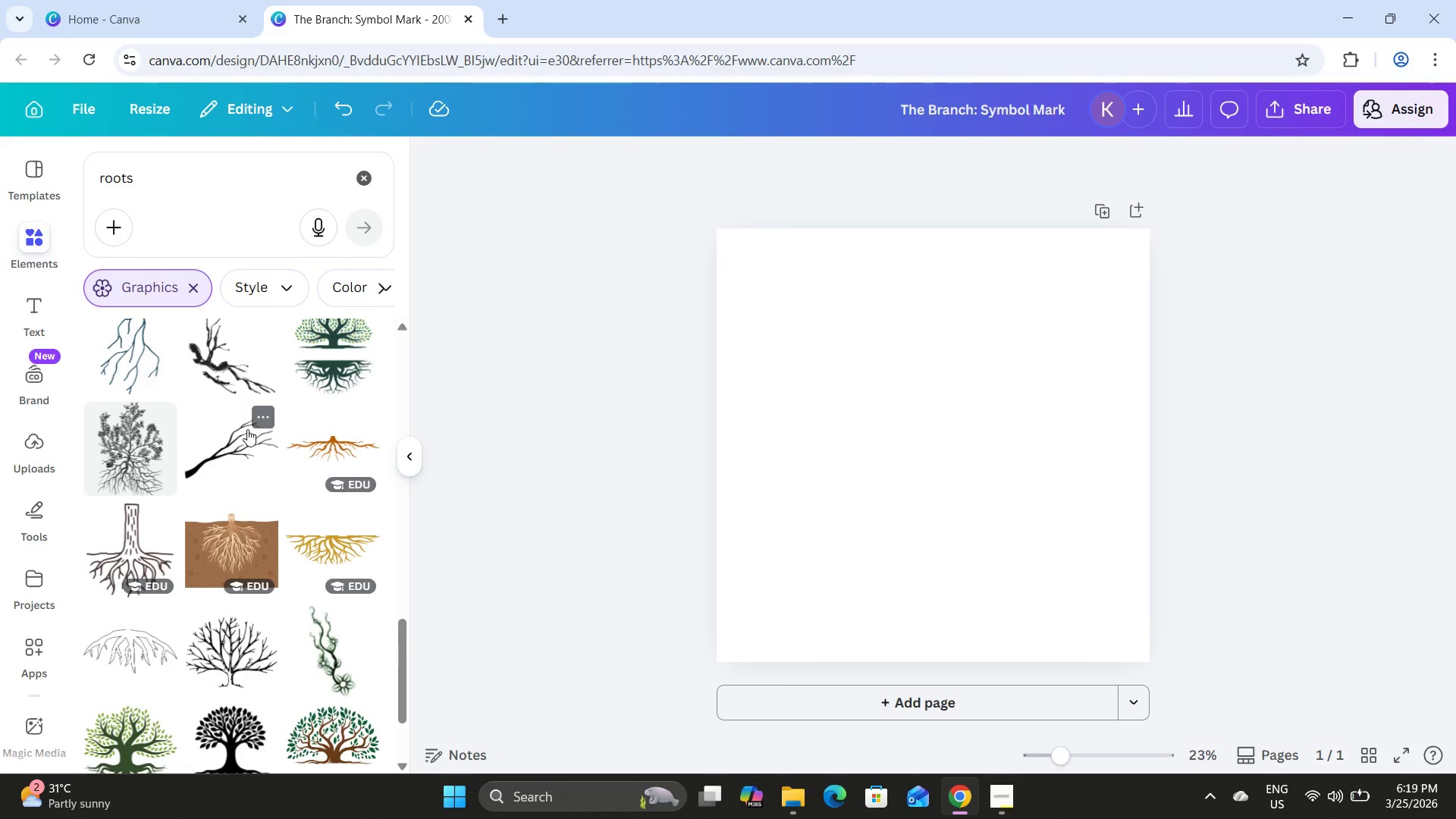 
scroll: coordinate [247, 429], scroll_direction: down, amount: 6.0
 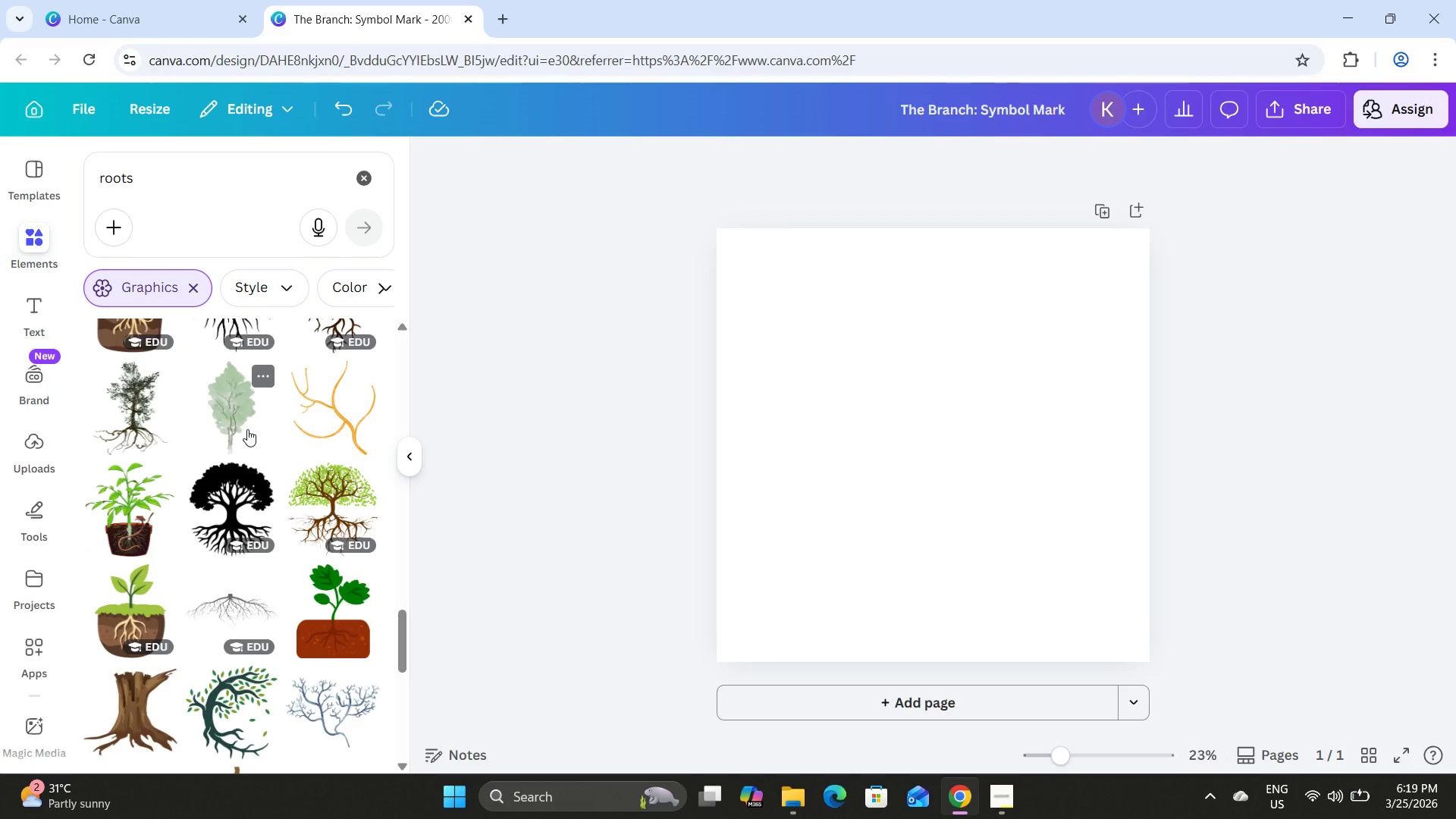 
scroll: coordinate [247, 429], scroll_direction: up, amount: 2.0
 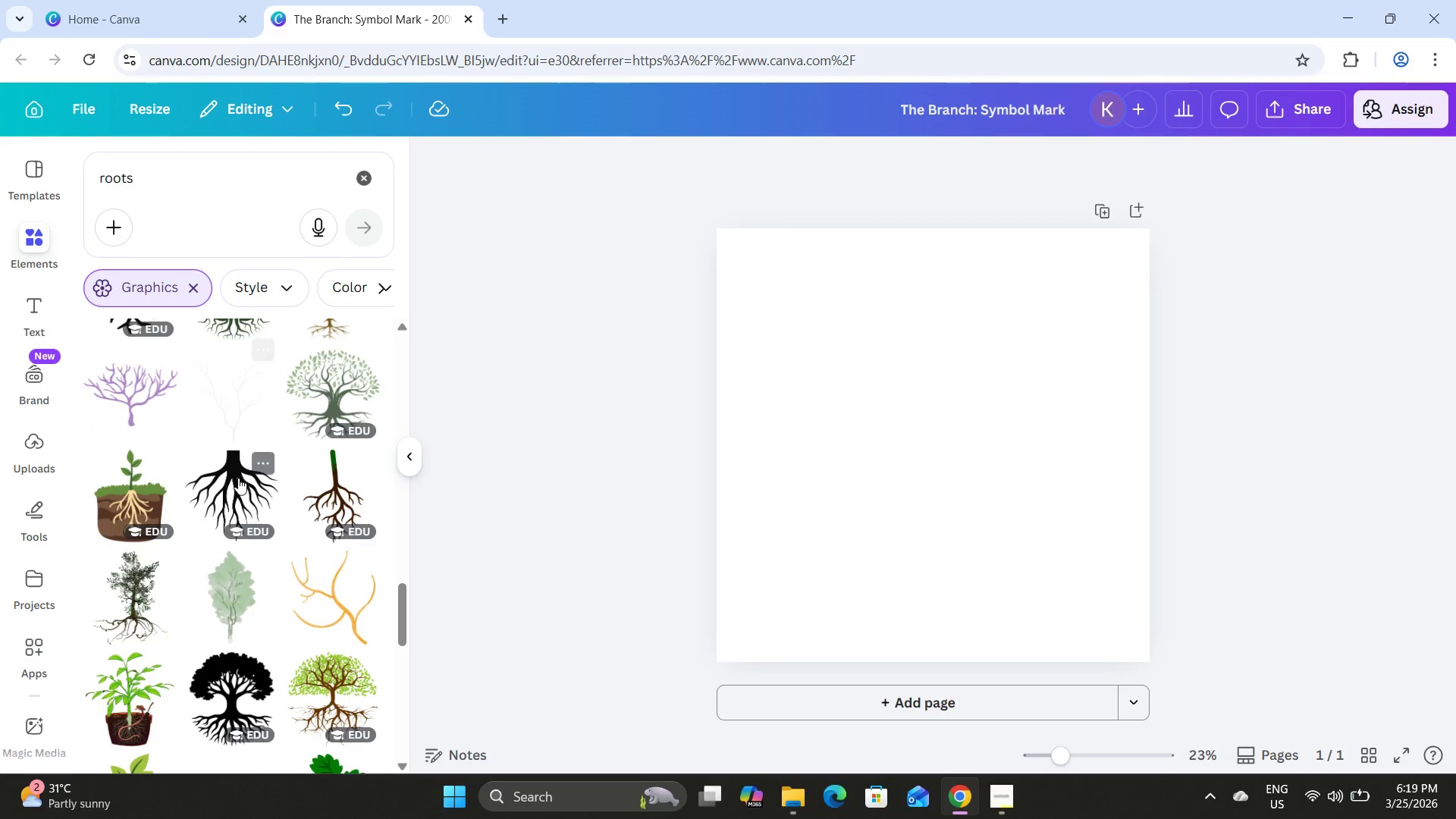 
left_click([238, 478])
 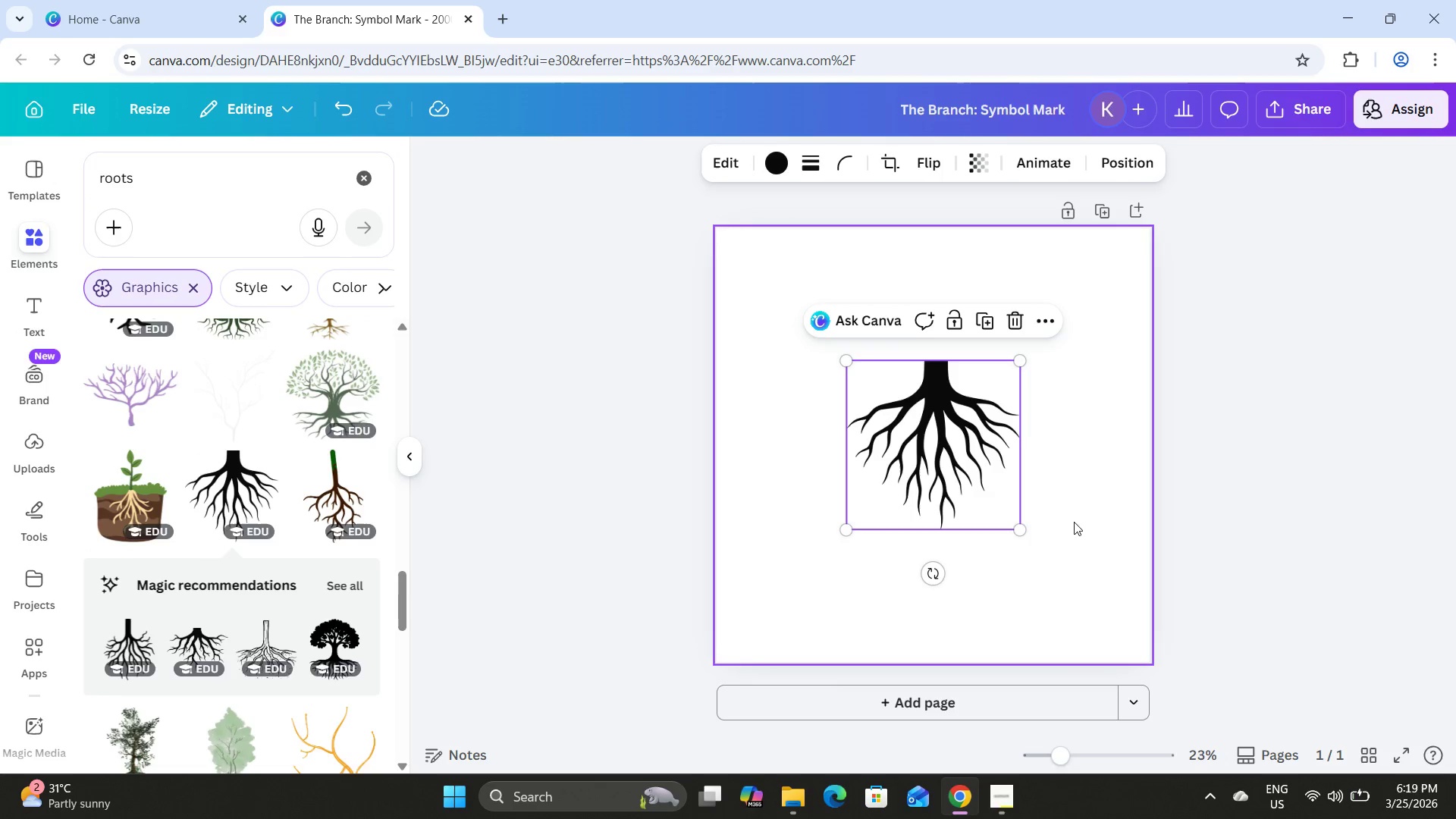 
left_click_drag(start_coordinate=[1023, 532], to_coordinate=[1107, 615])
 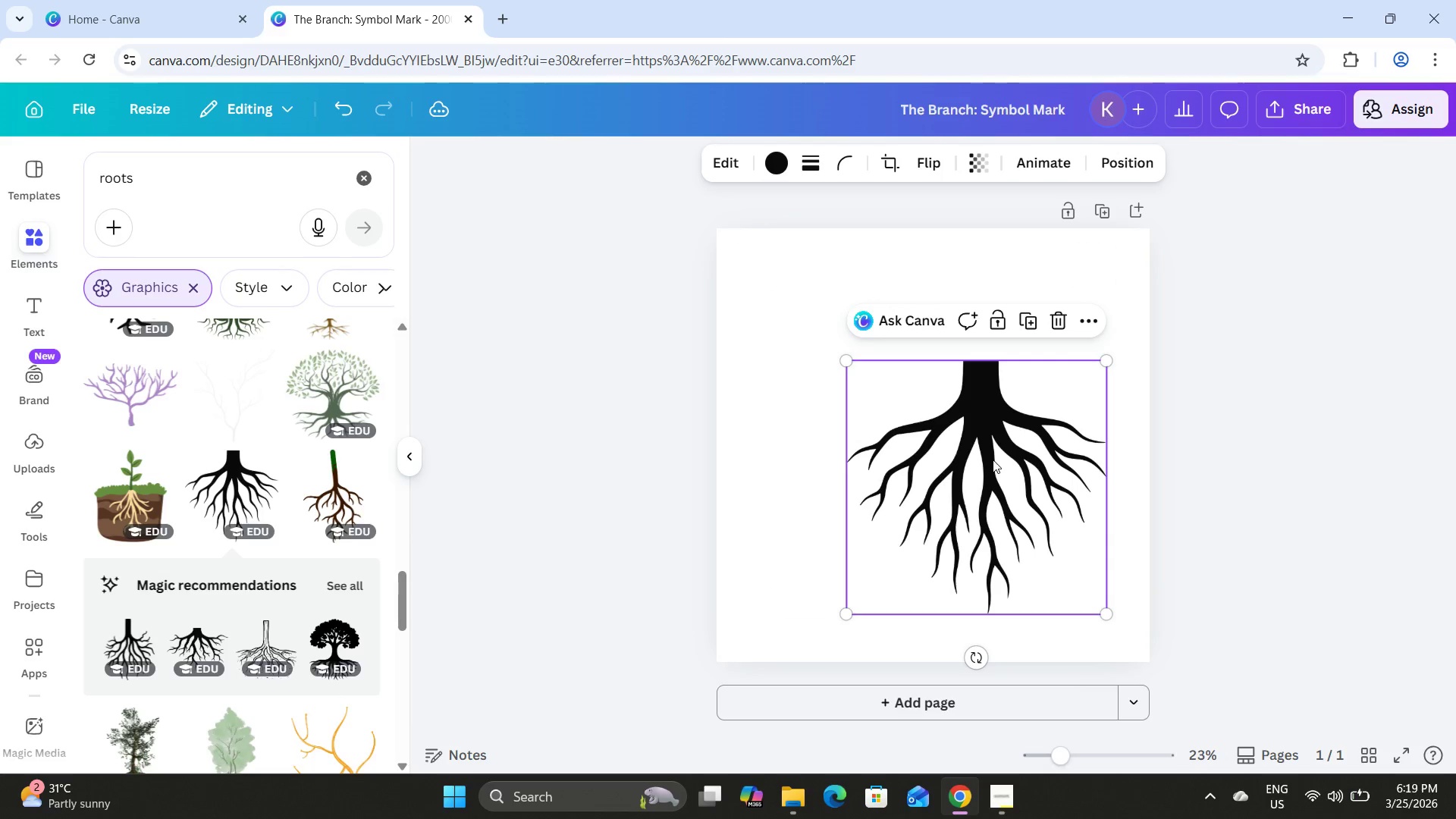 
left_click_drag(start_coordinate=[993, 460], to_coordinate=[989, 466])
 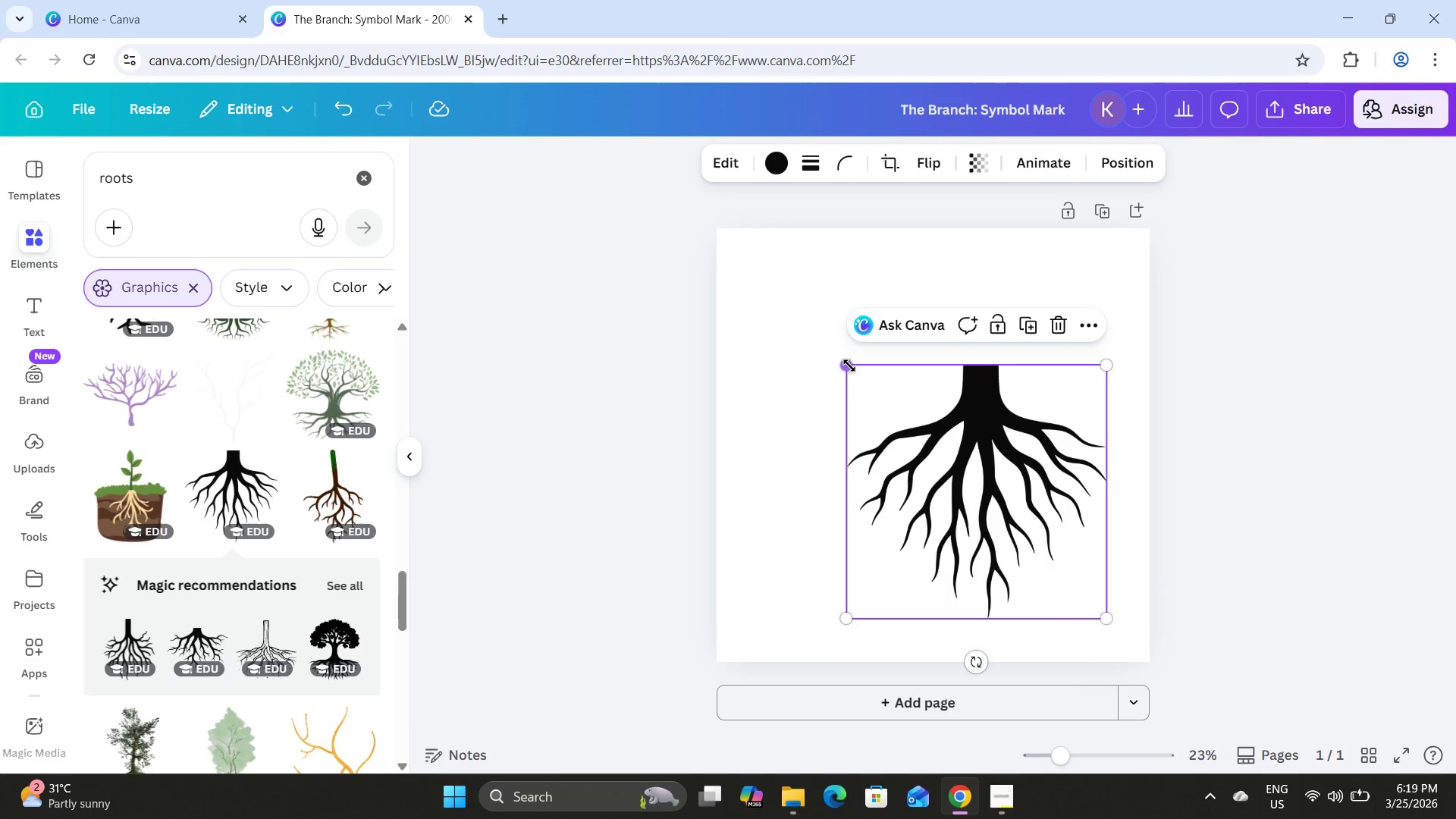 
left_click_drag(start_coordinate=[849, 365], to_coordinate=[819, 348])
 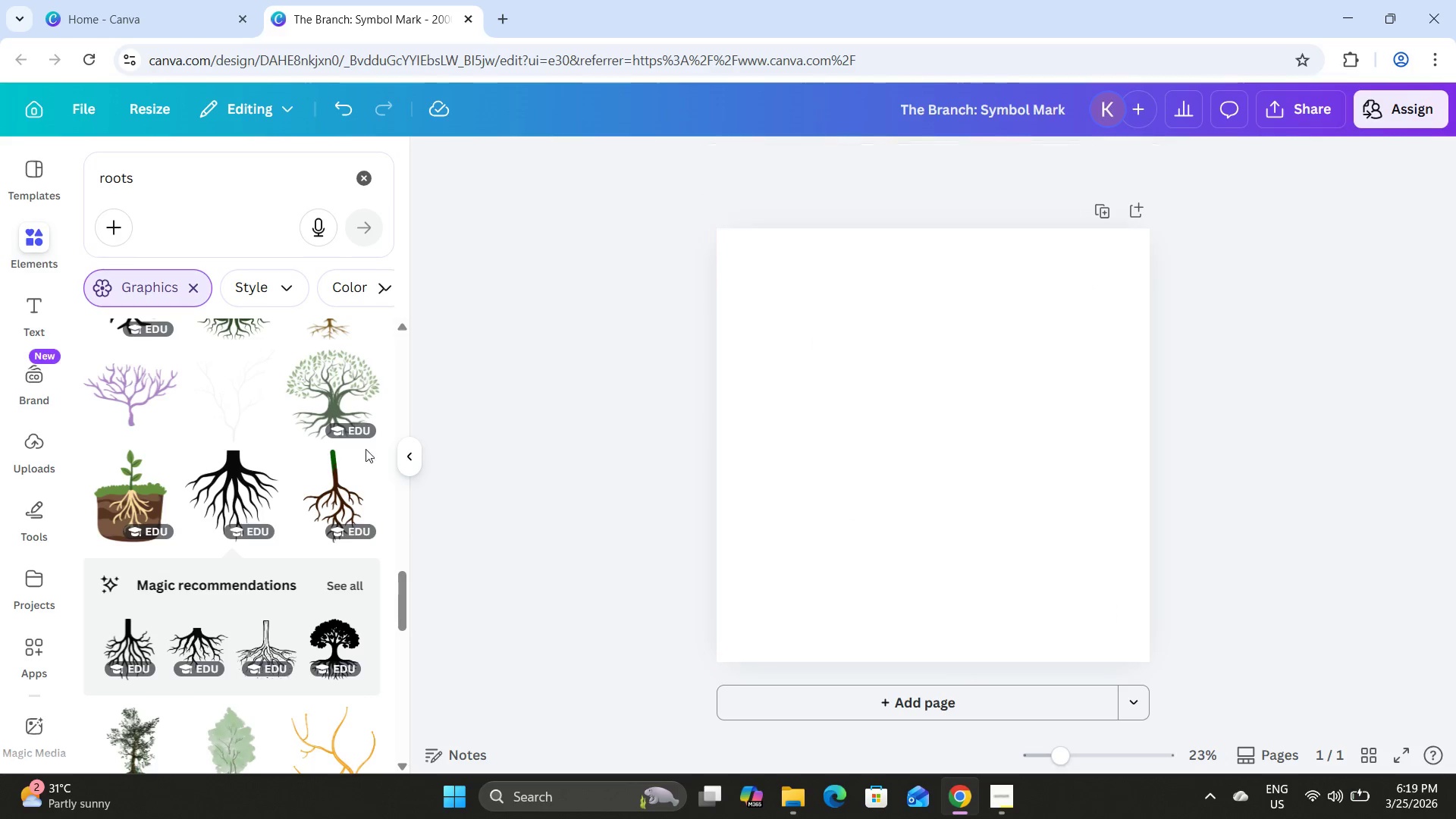 
scroll: coordinate [315, 453], scroll_direction: down, amount: 12.0
 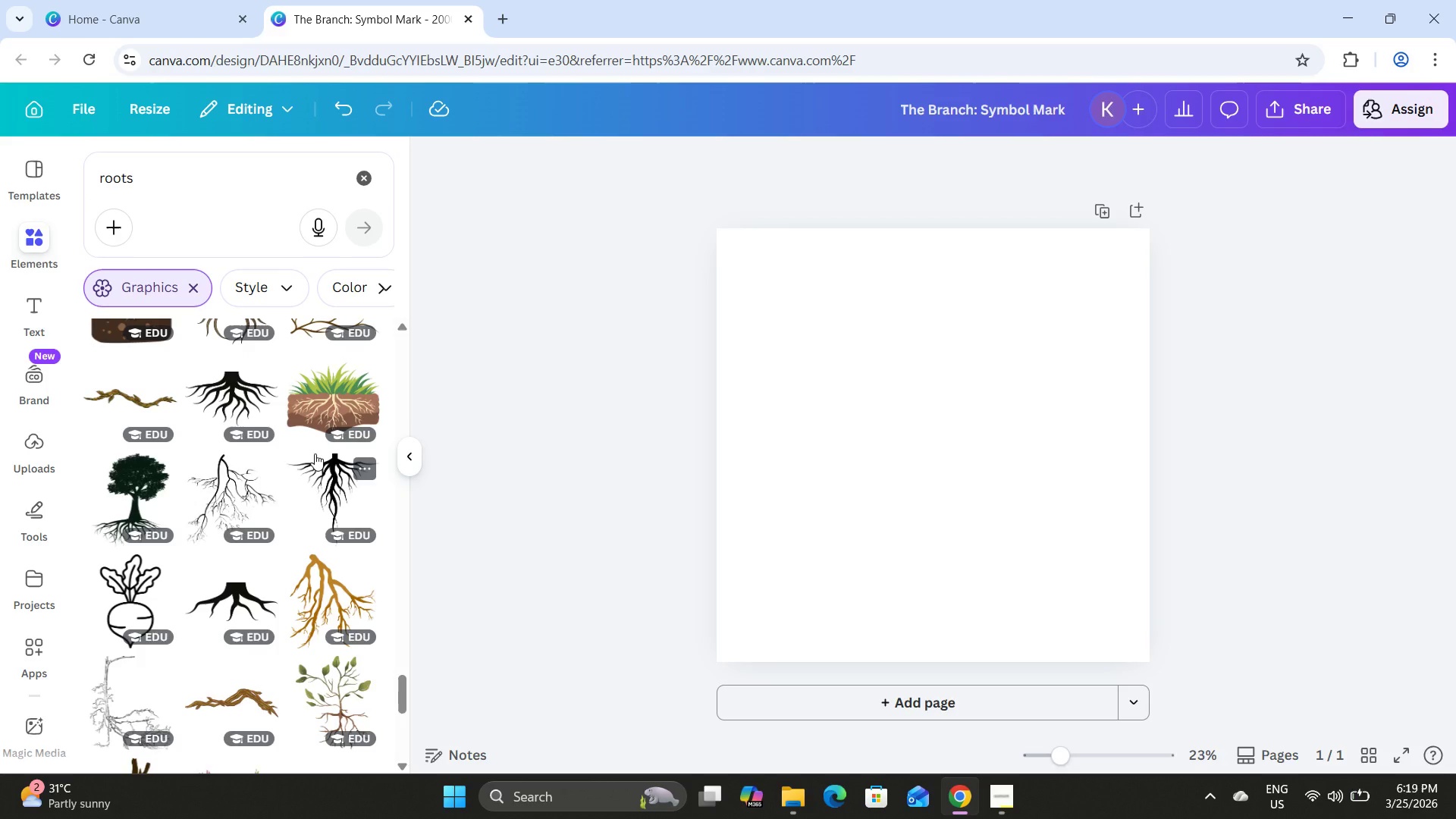 
scroll: coordinate [315, 453], scroll_direction: down, amount: 4.0
 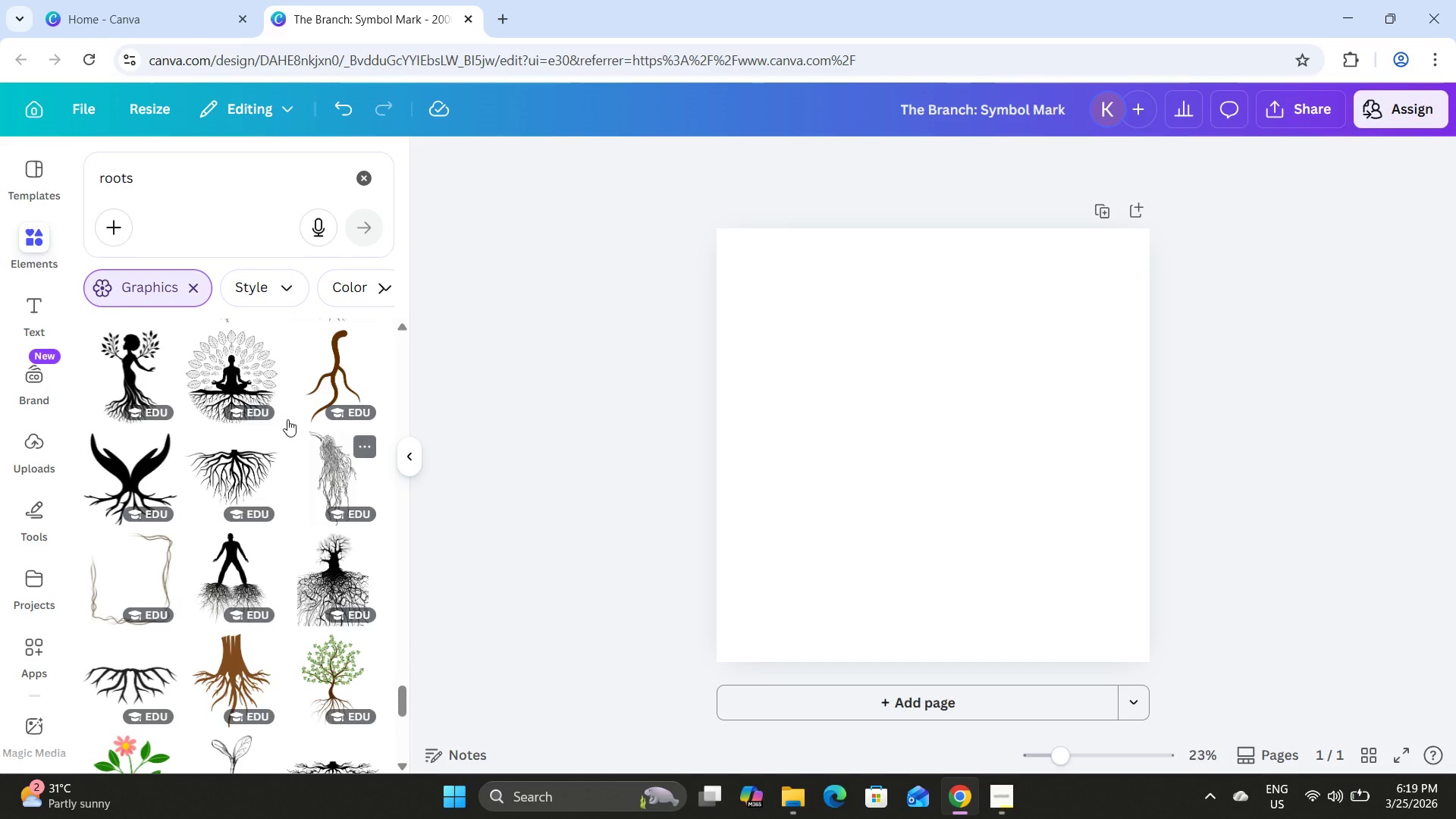 
left_click_drag(start_coordinate=[246, 180], to_coordinate=[29, 183])
 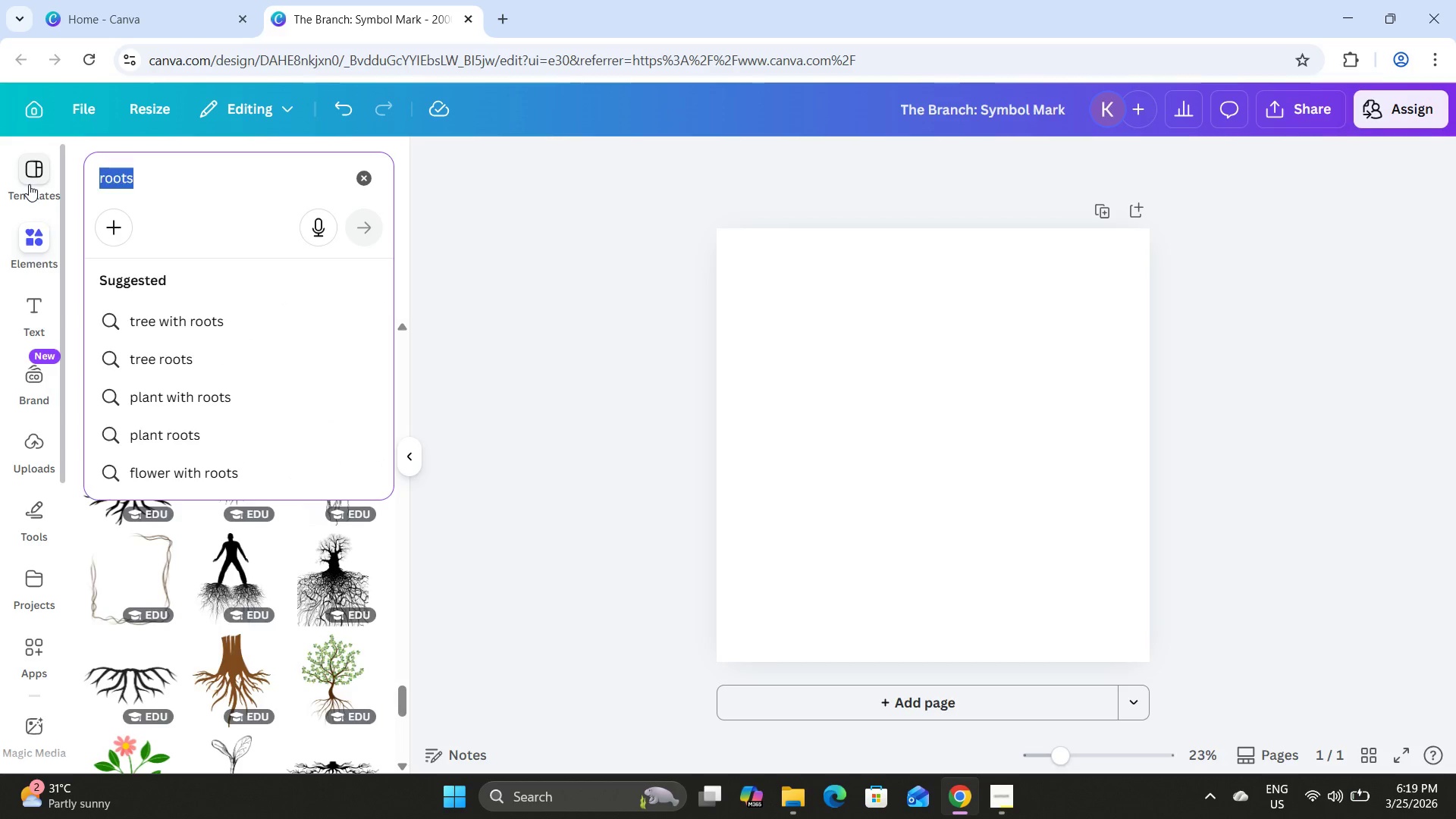 
type(circle)
 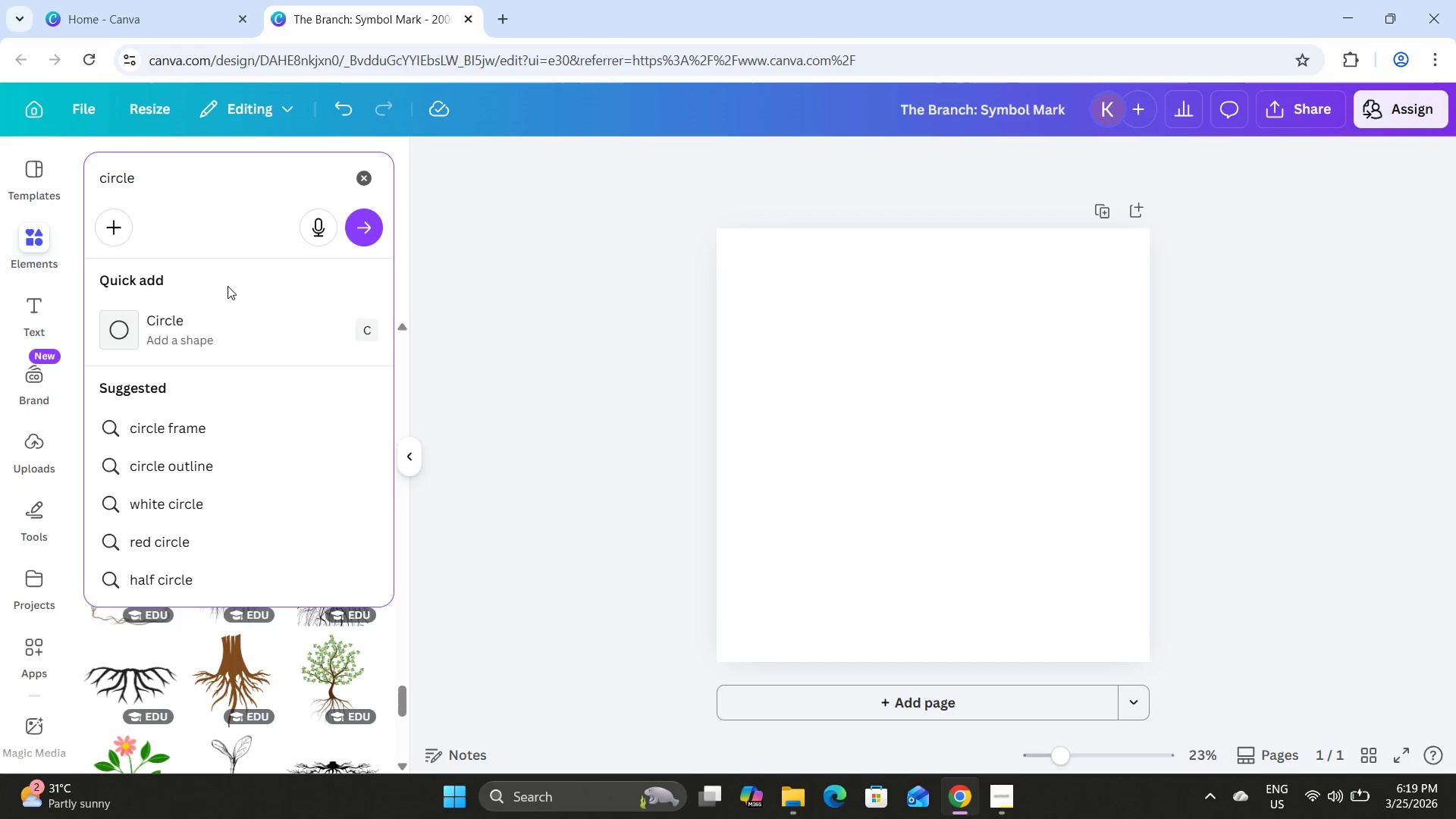 
left_click([198, 319])
 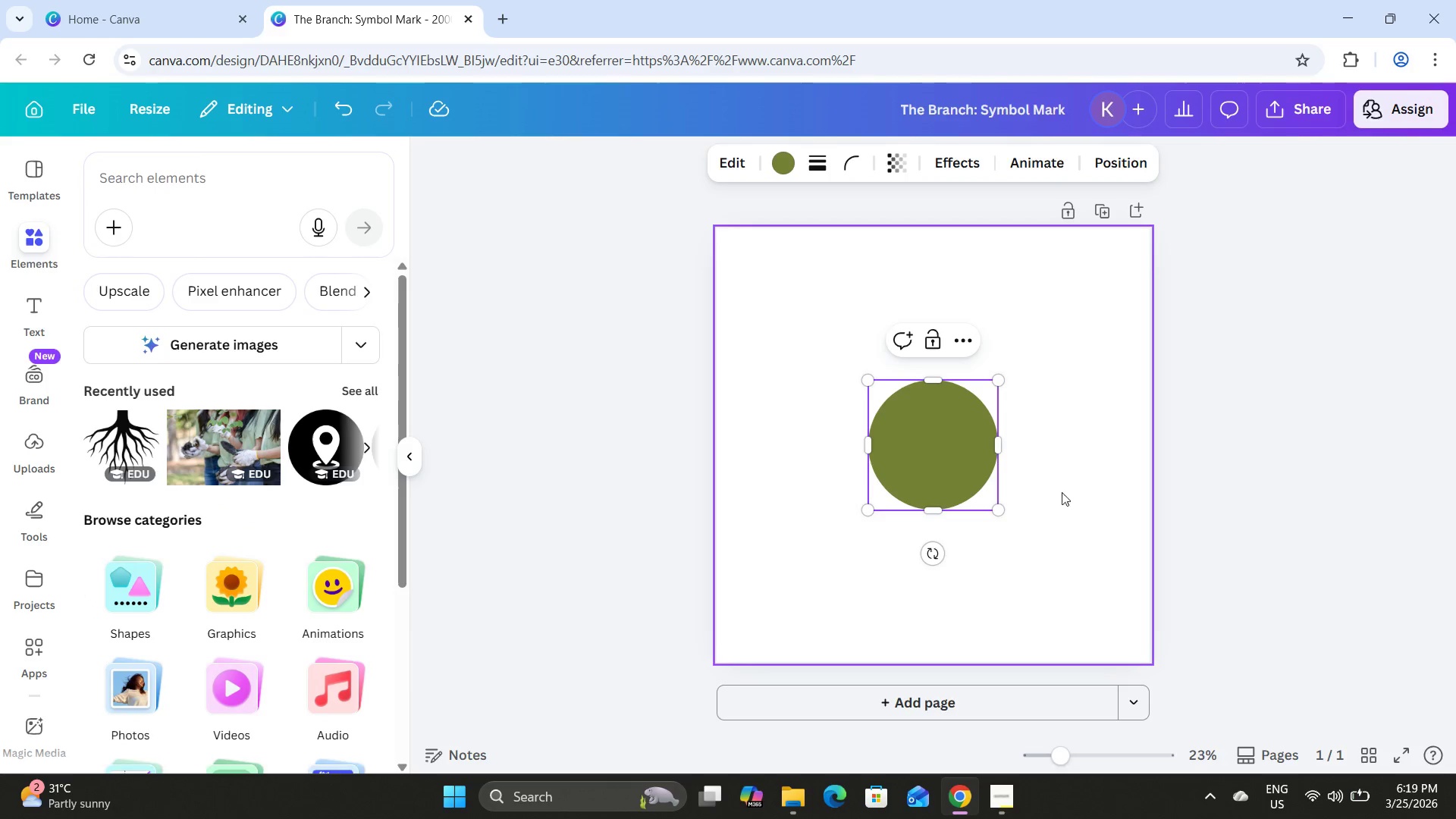 
double_click([949, 447])
 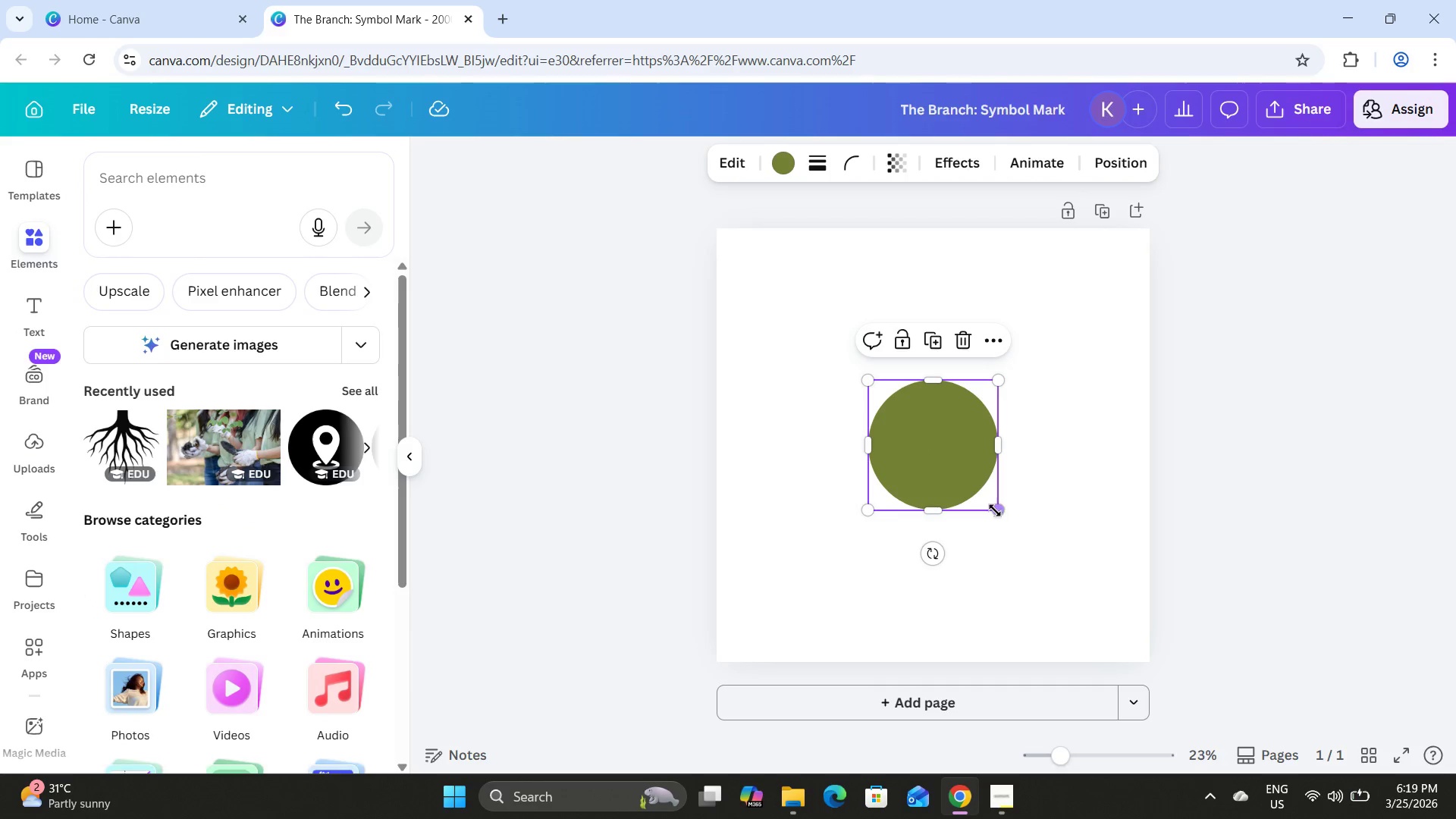 
left_click_drag(start_coordinate=[995, 510], to_coordinate=[1099, 620])
 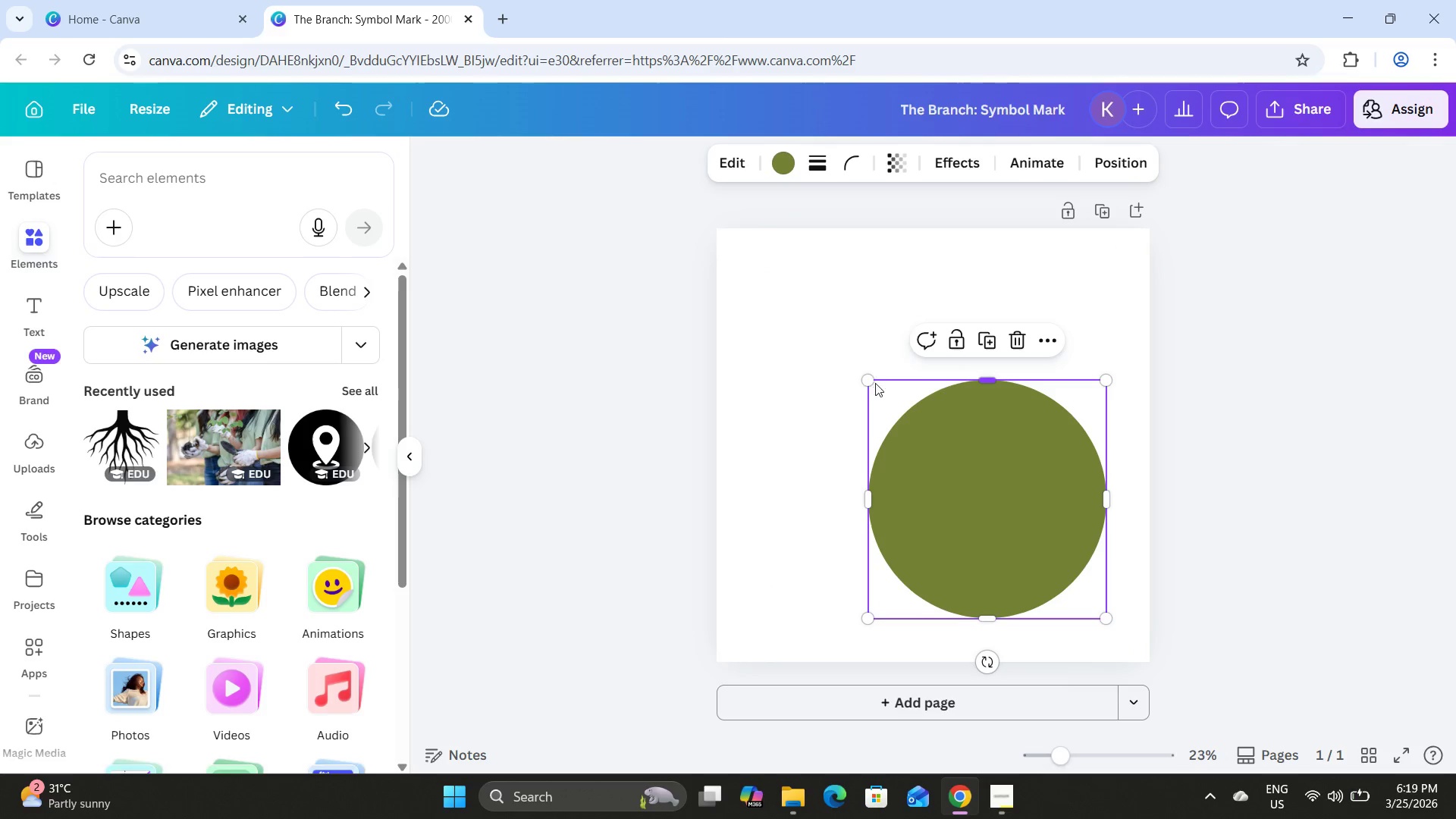 
left_click_drag(start_coordinate=[872, 384], to_coordinate=[782, 304])
 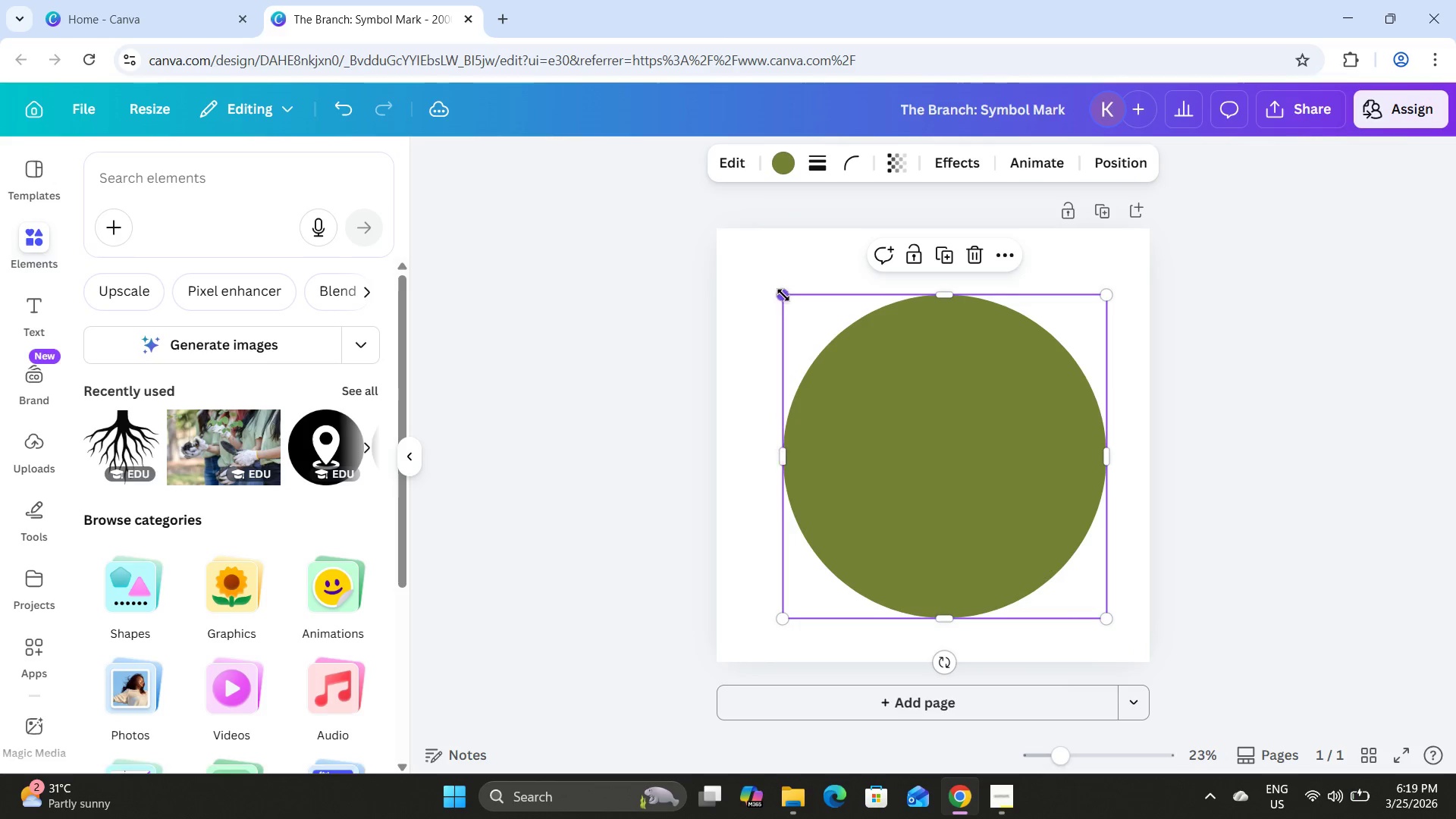 
left_click_drag(start_coordinate=[783, 295], to_coordinate=[755, 275])
 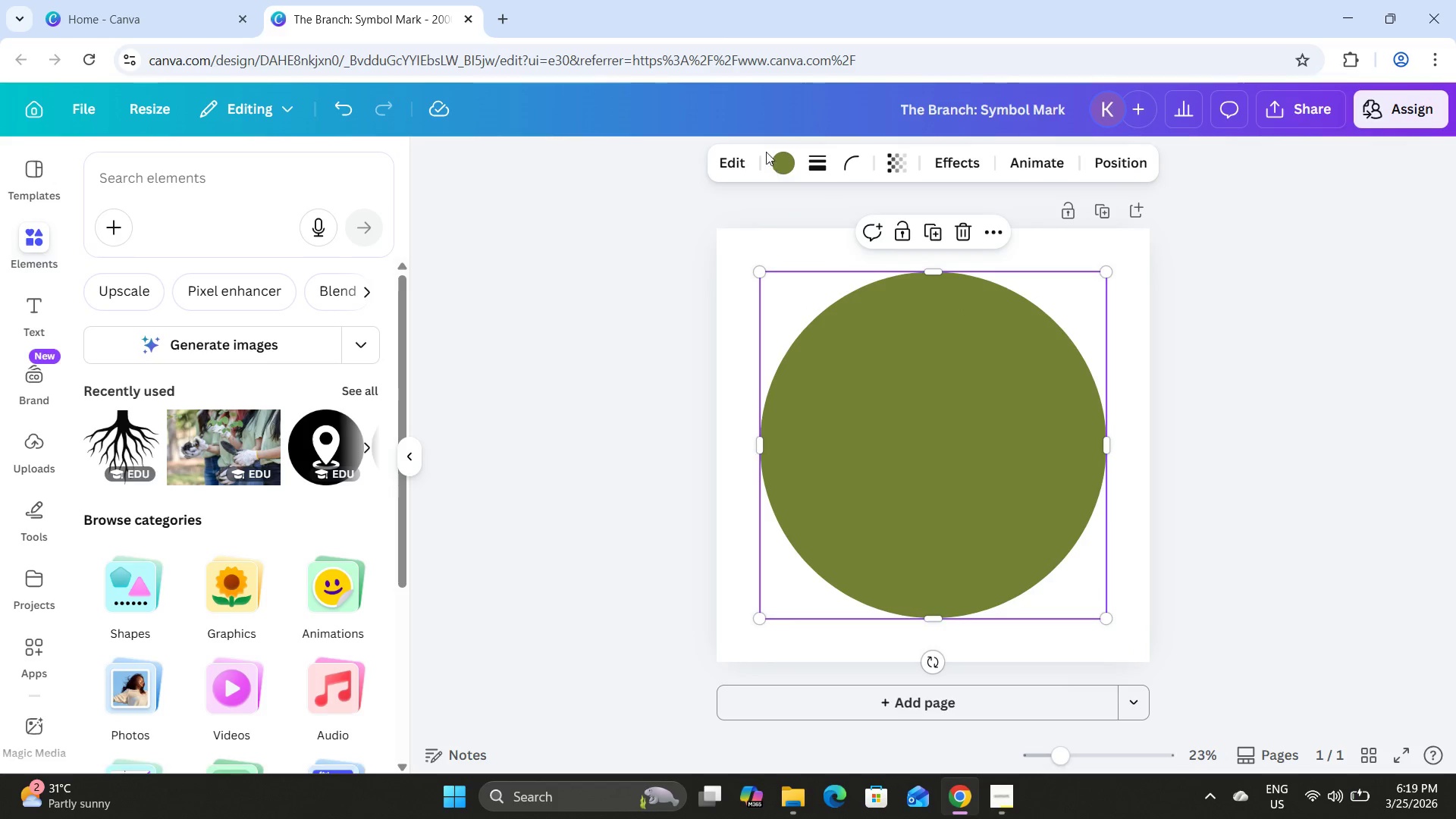 
left_click_drag(start_coordinate=[789, 165], to_coordinate=[793, 168])
 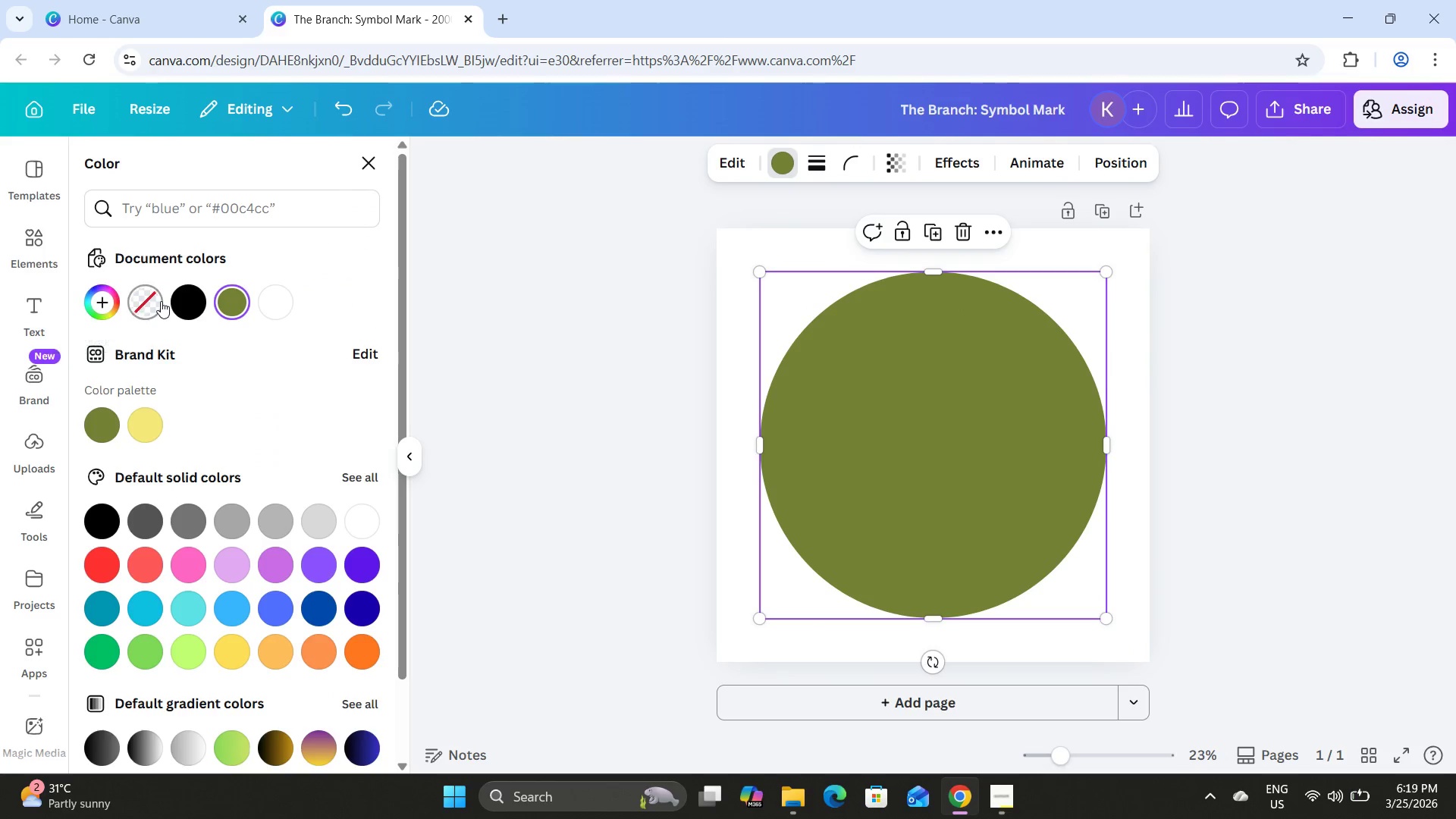 
left_click([159, 300])
 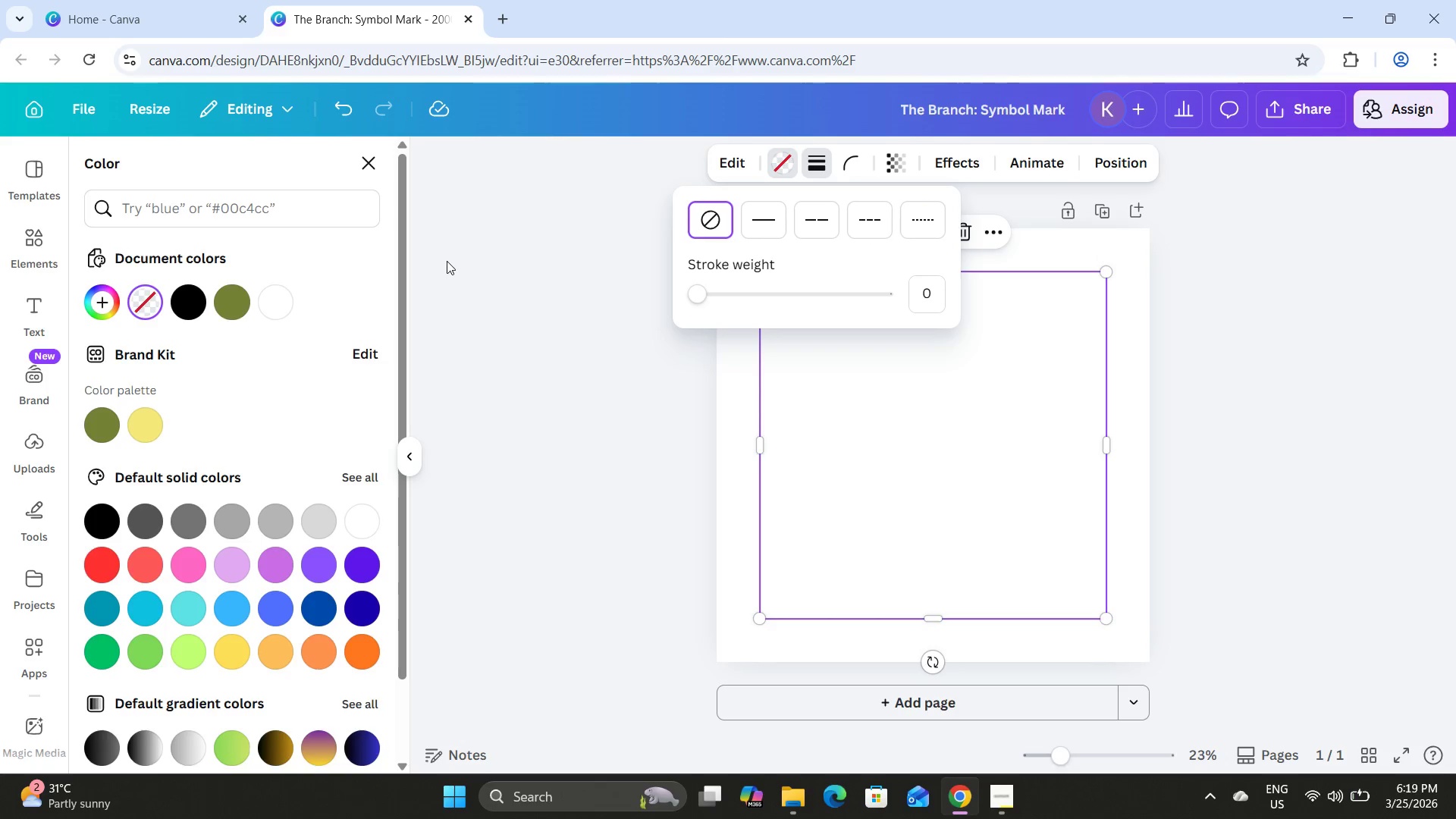 
left_click([760, 226])
 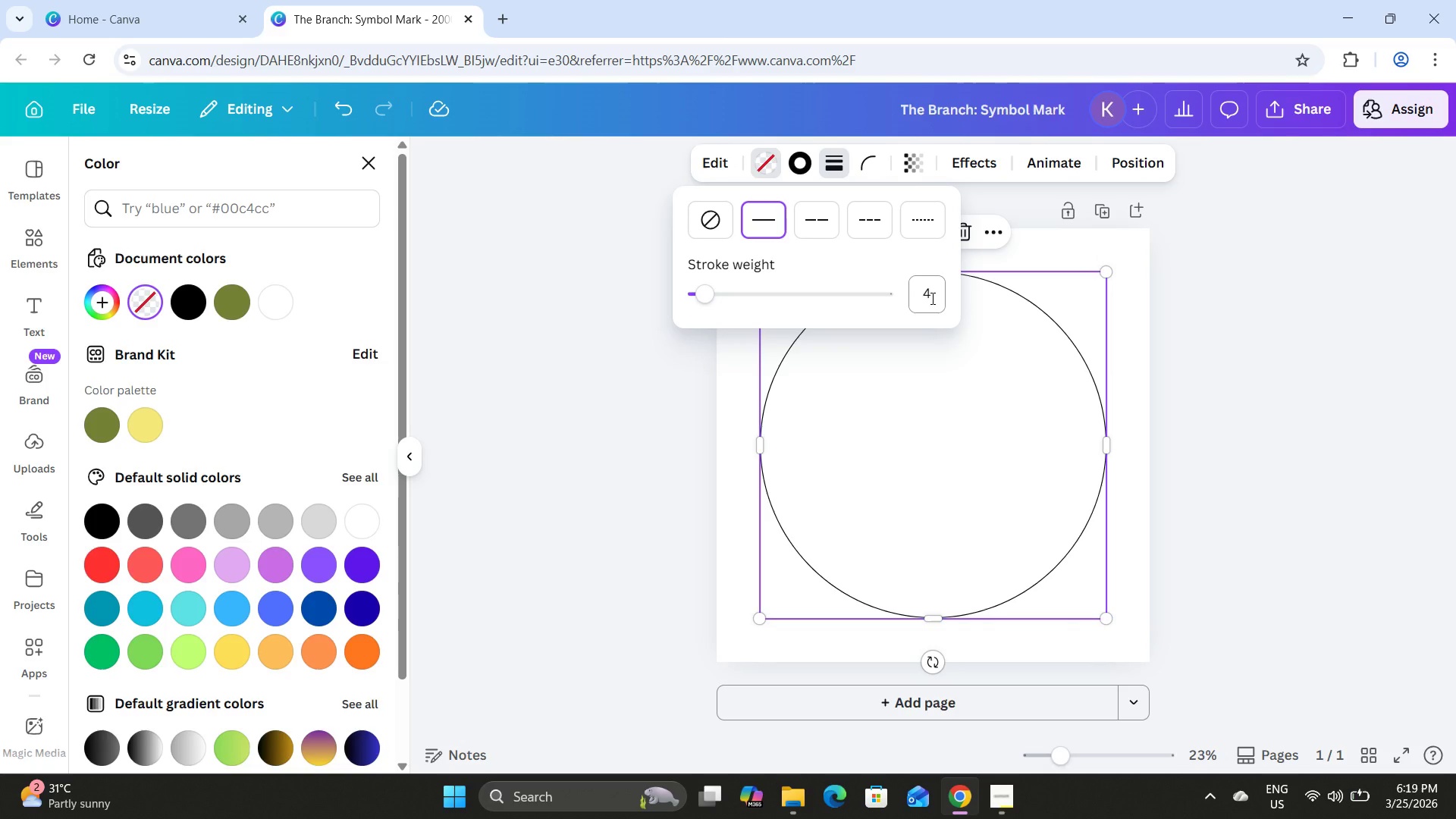 
left_click([931, 298])
 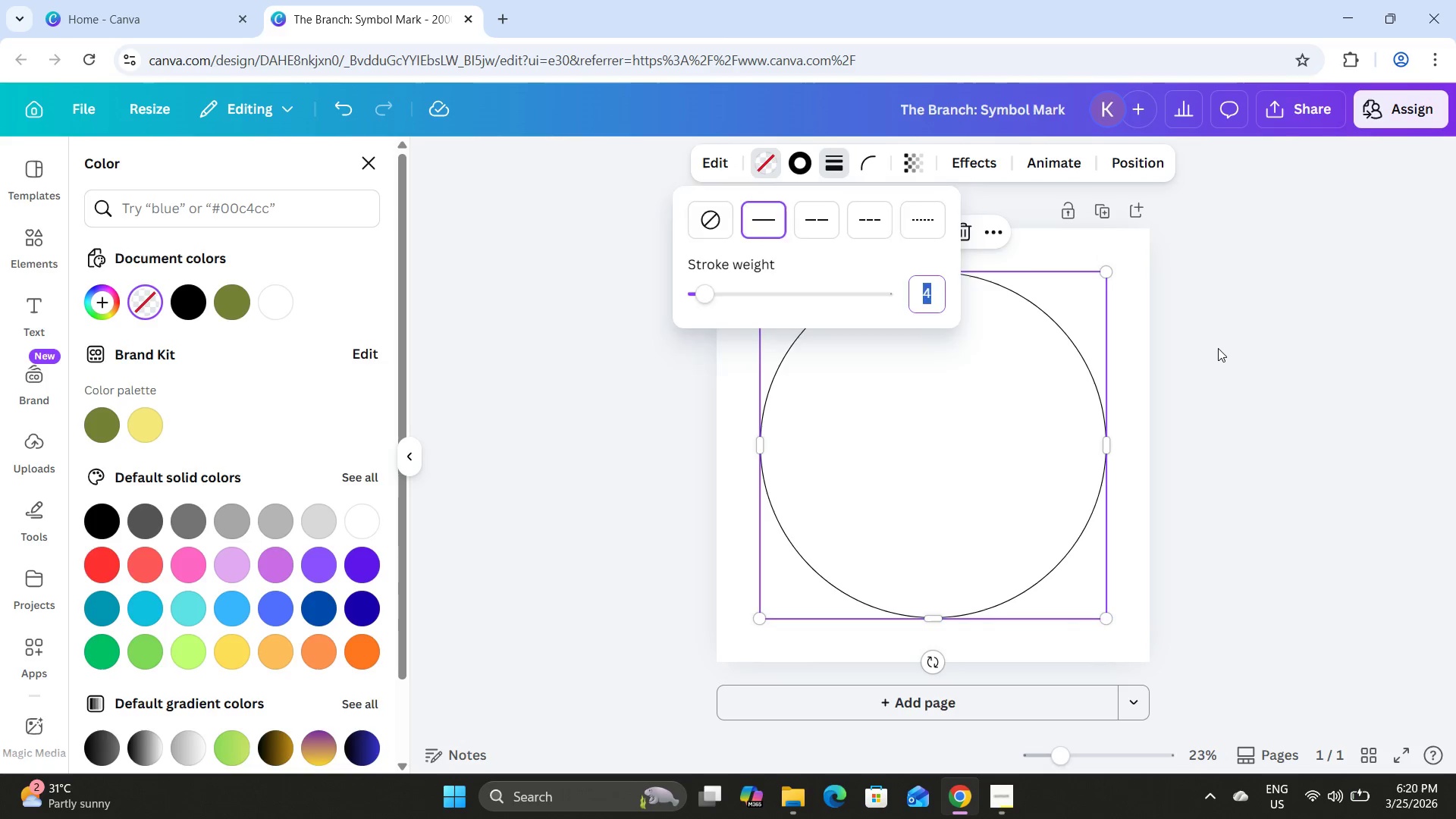 
left_click([1218, 348])
 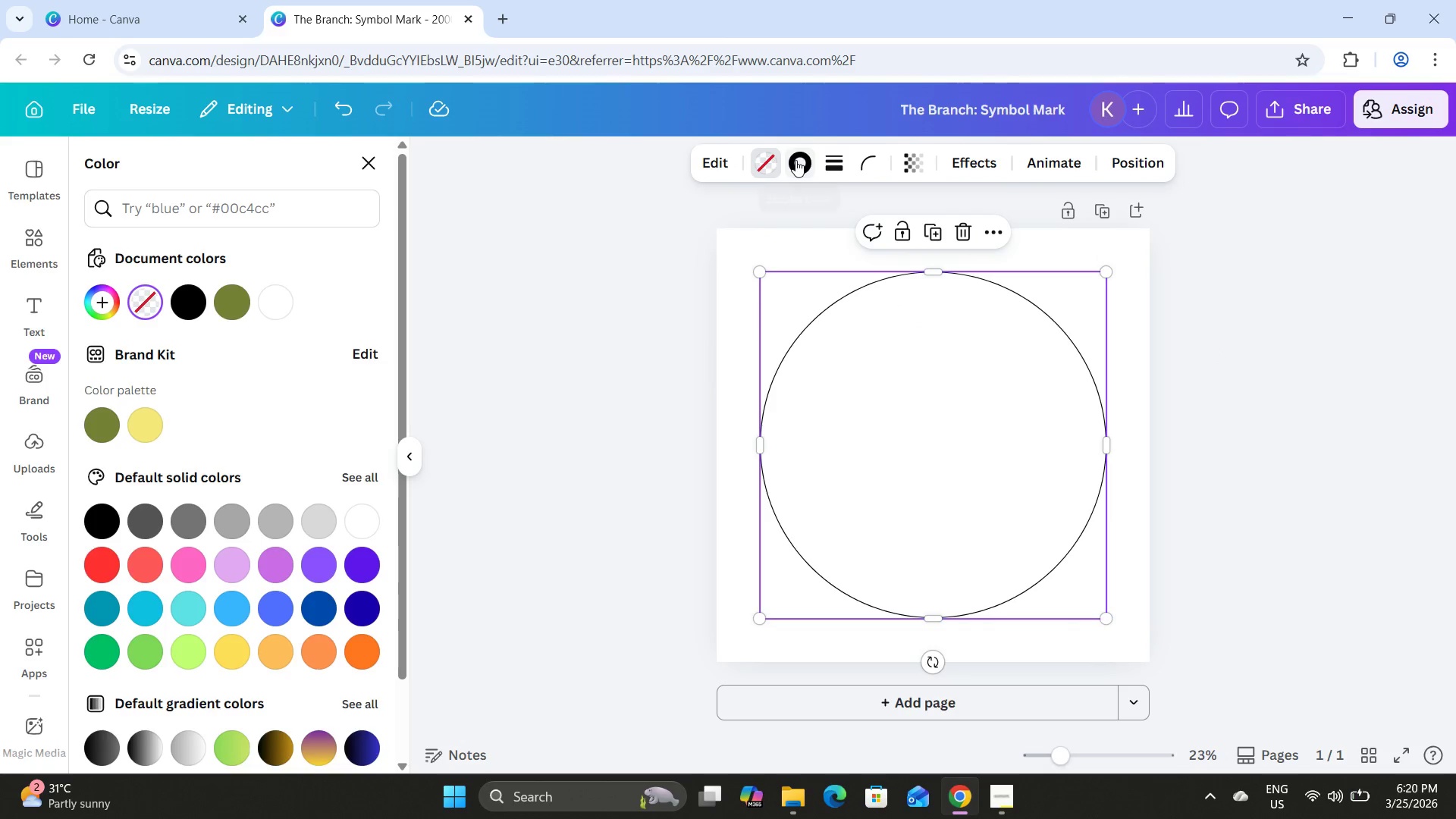 
left_click([795, 159])
 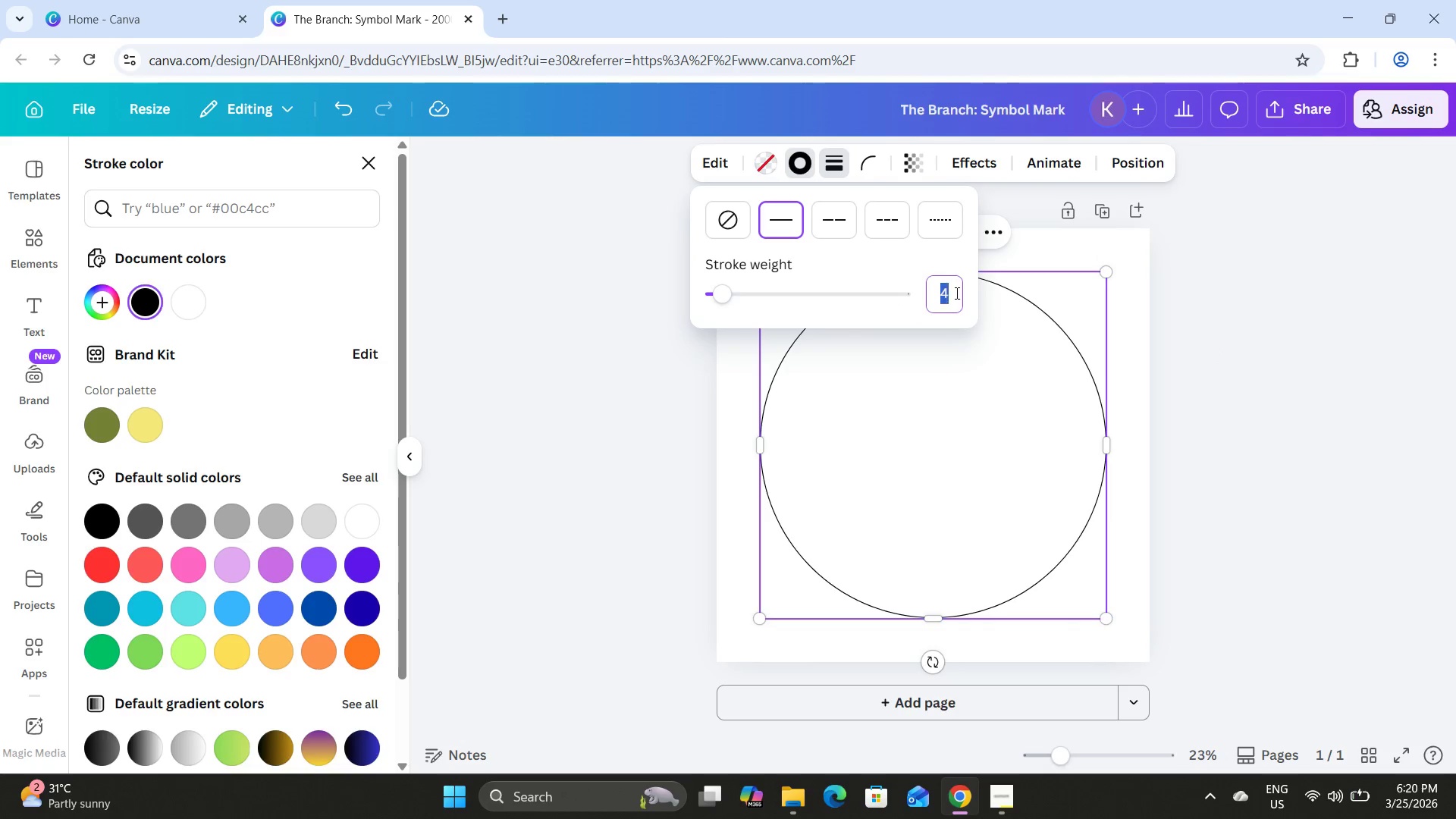 
key(Numpad5)
 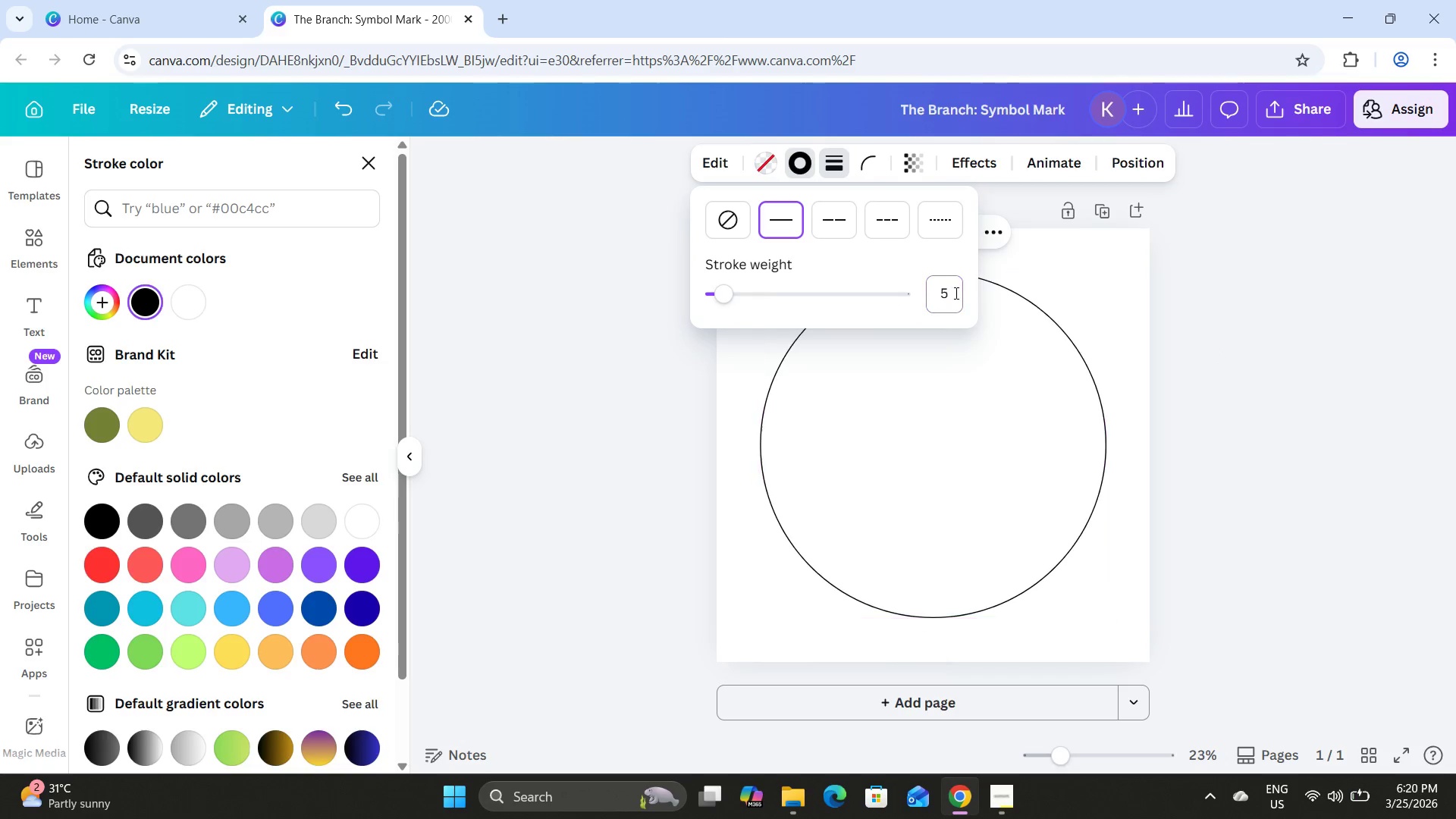 
key(NumpadEnter)
 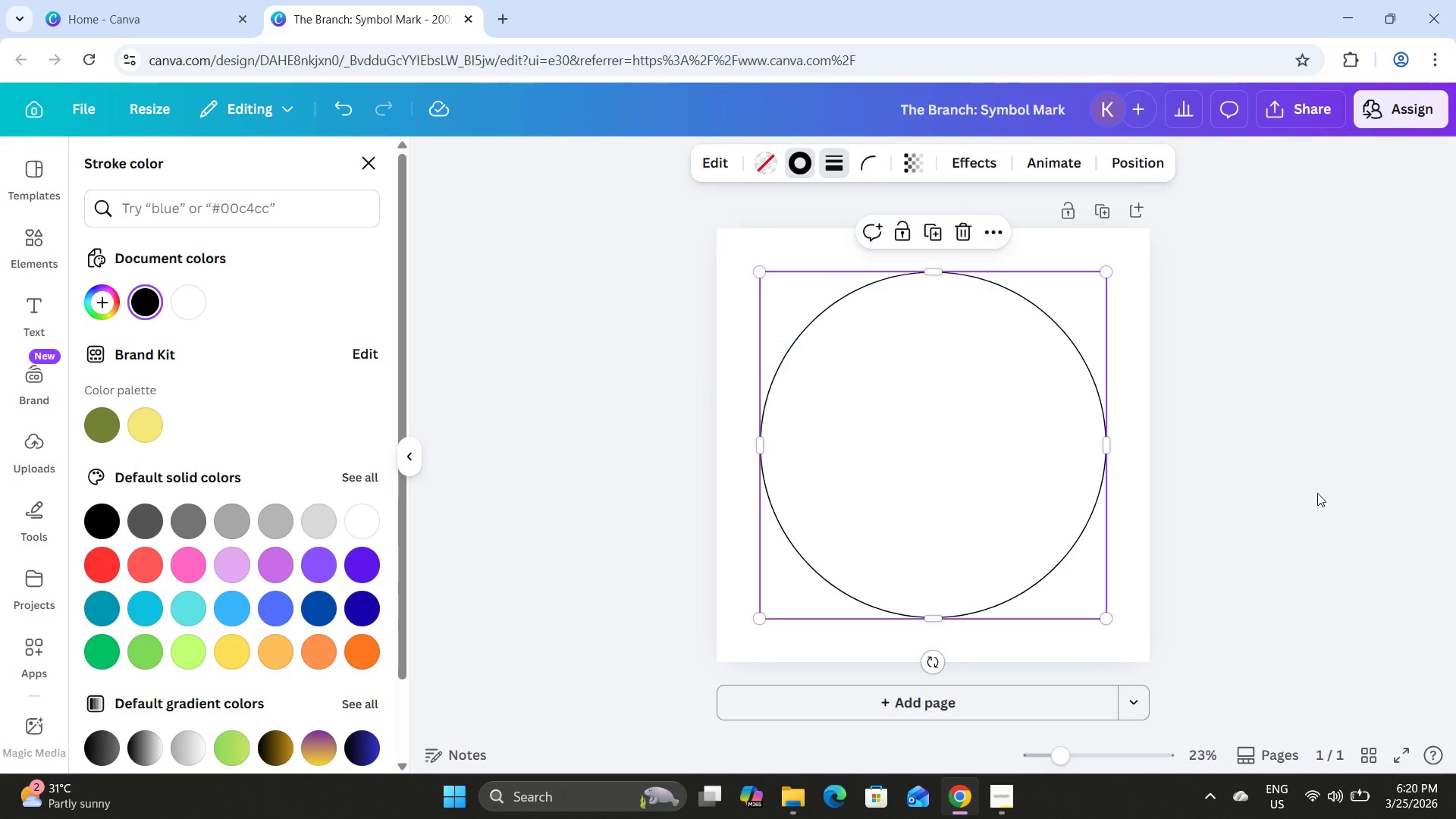 
double_click([1317, 489])
 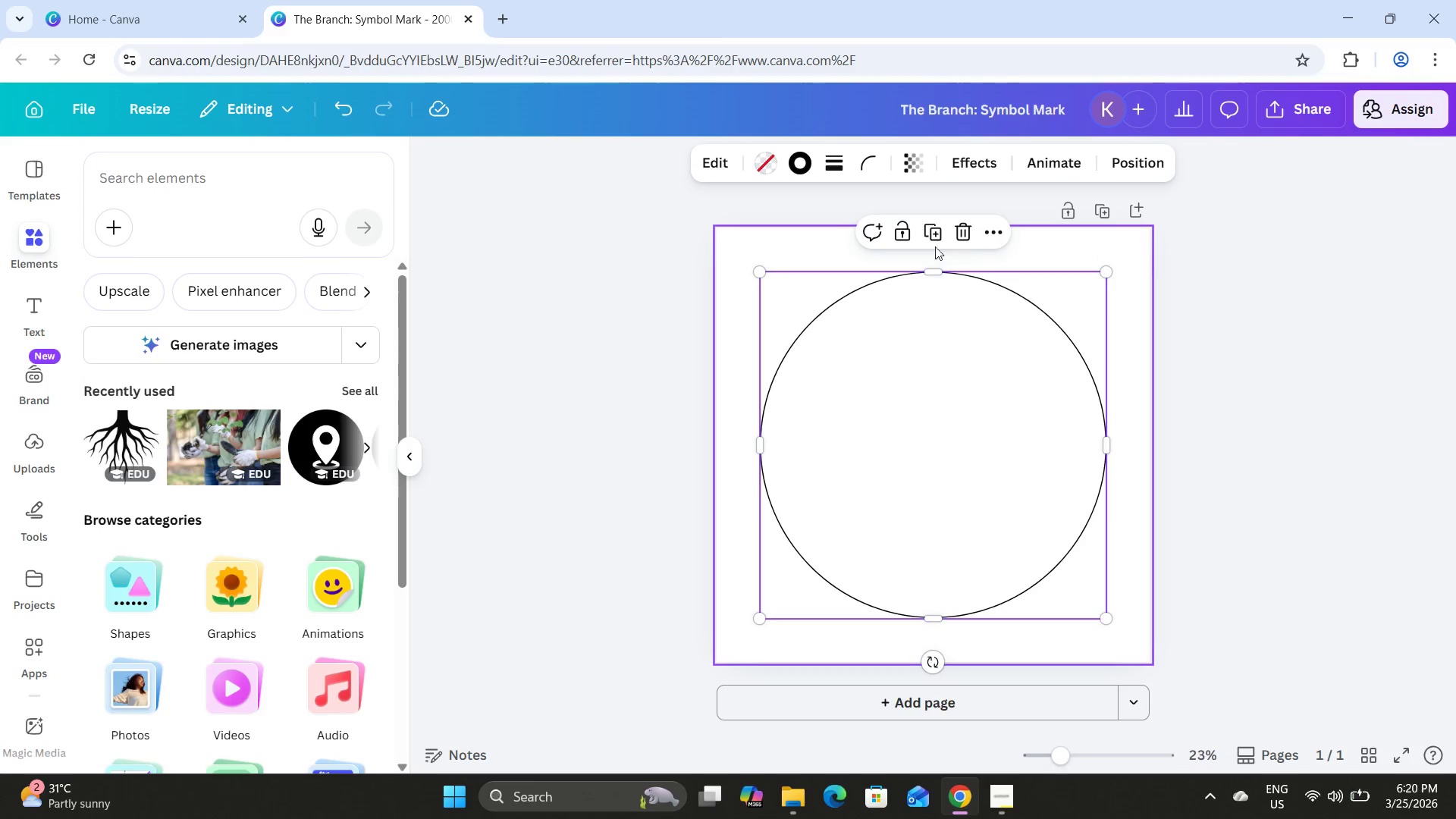 
double_click([1263, 368])
 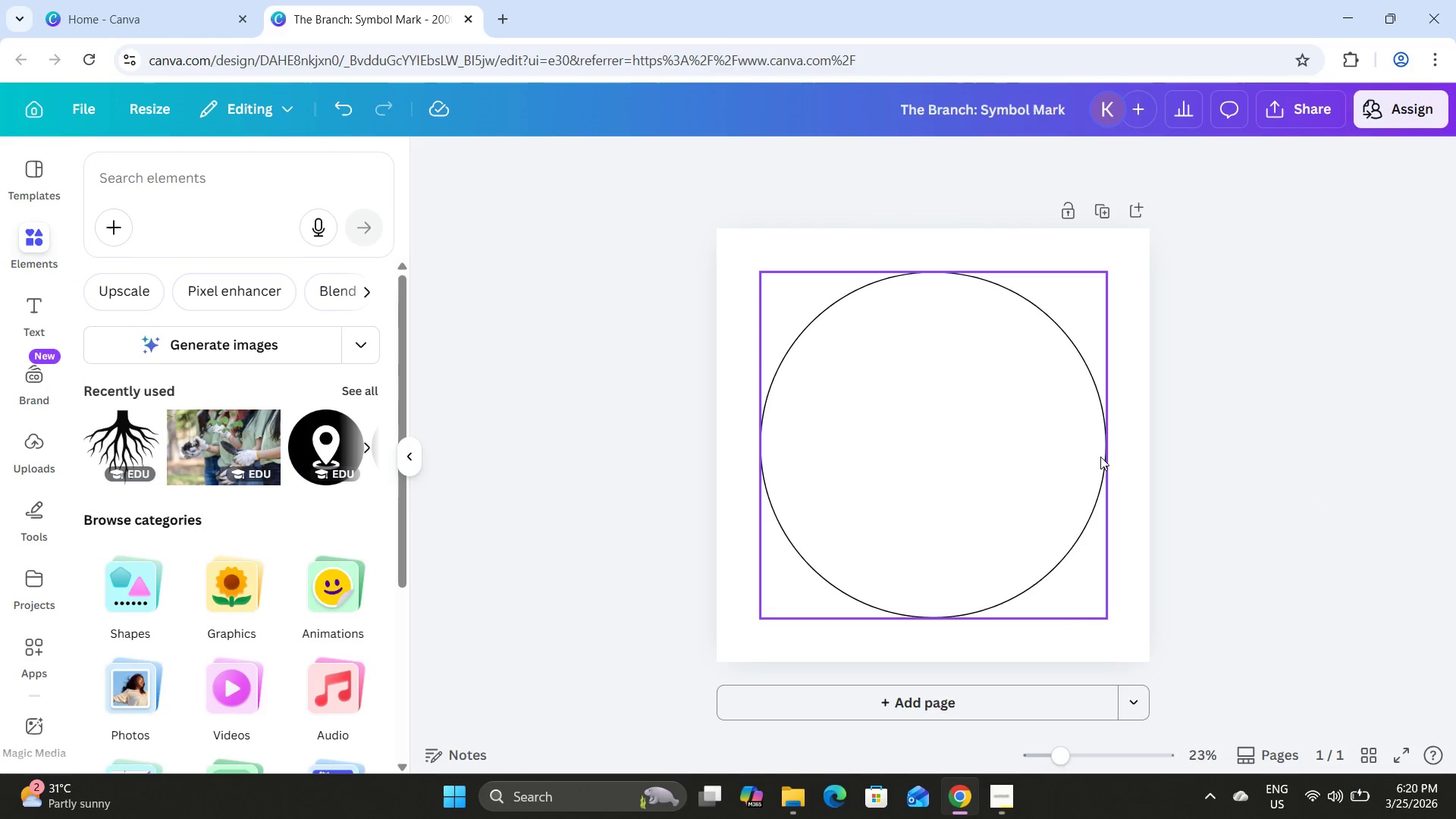 
scroll: coordinate [1100, 457], scroll_direction: up, amount: 2.0
 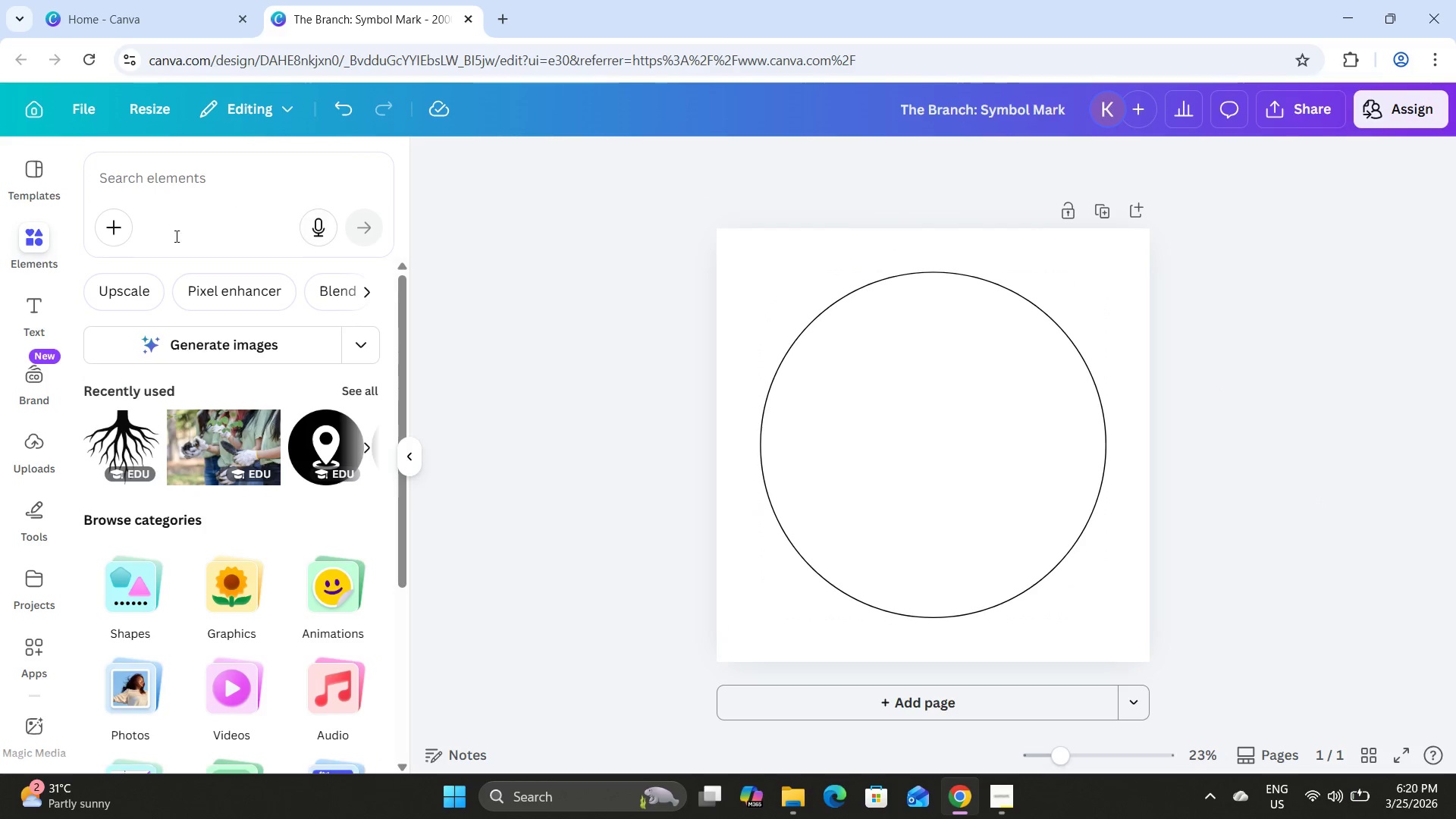 
left_click([196, 197])
 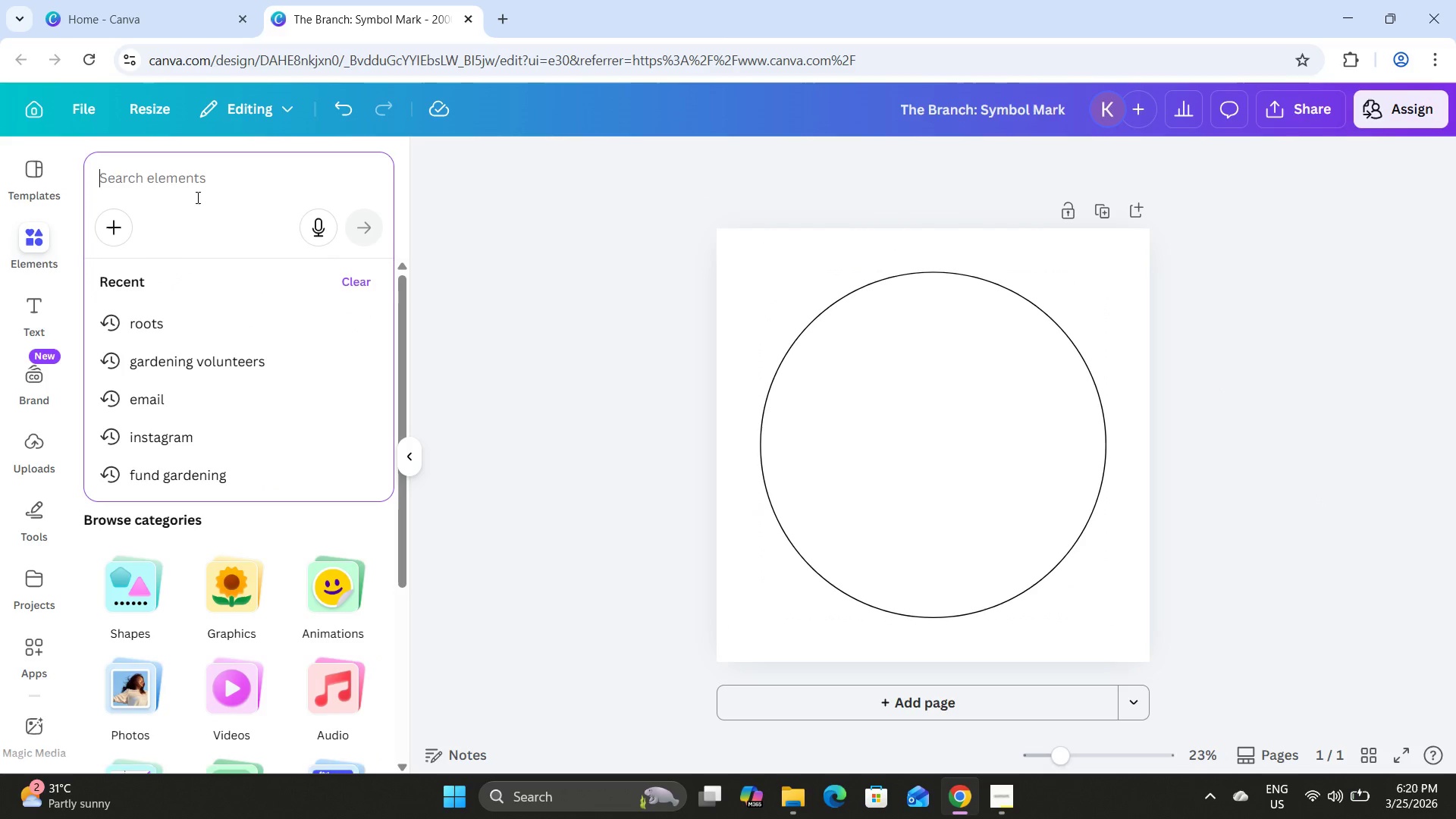 
type(tree roots)
 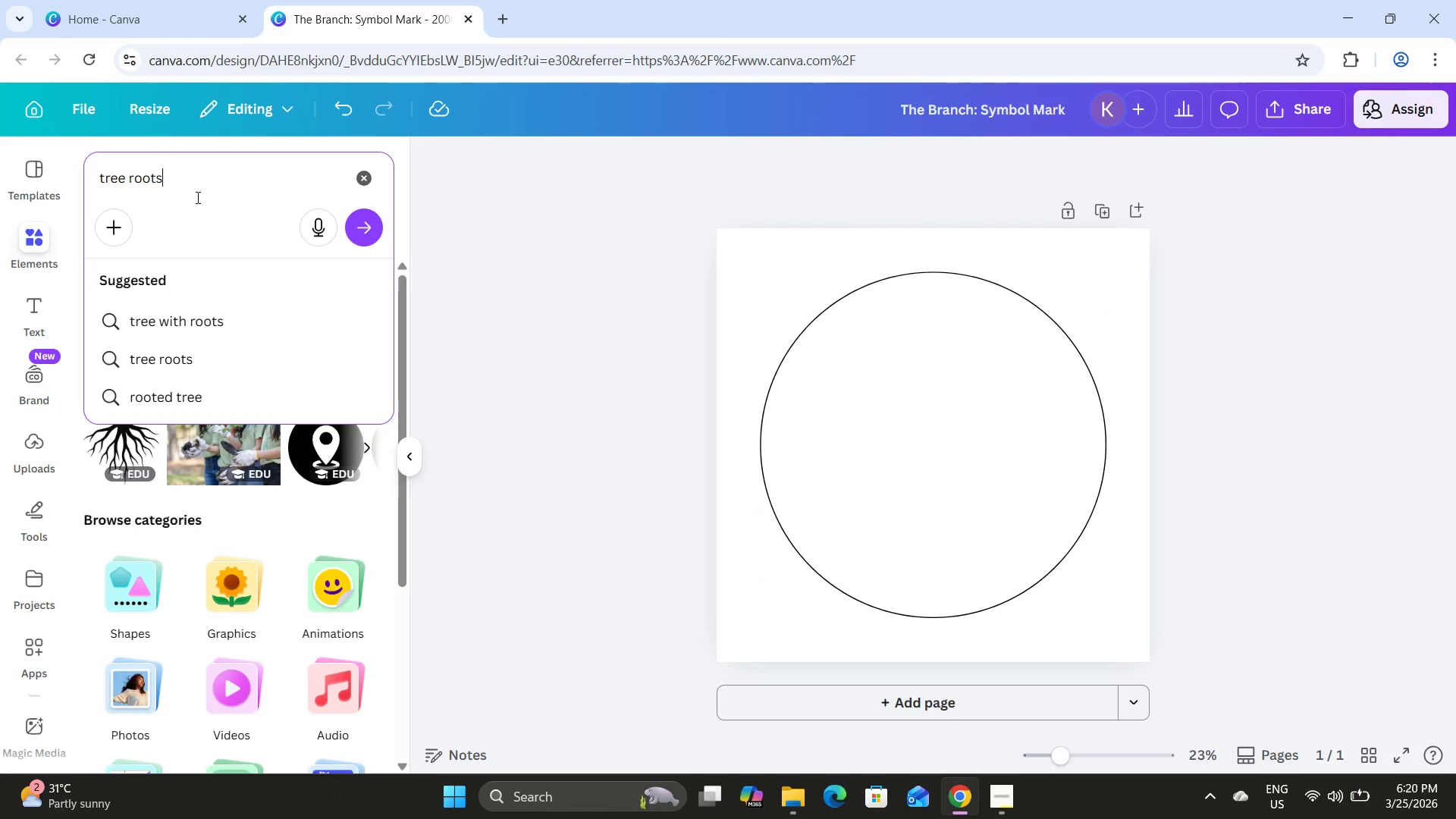 
key(Enter)
 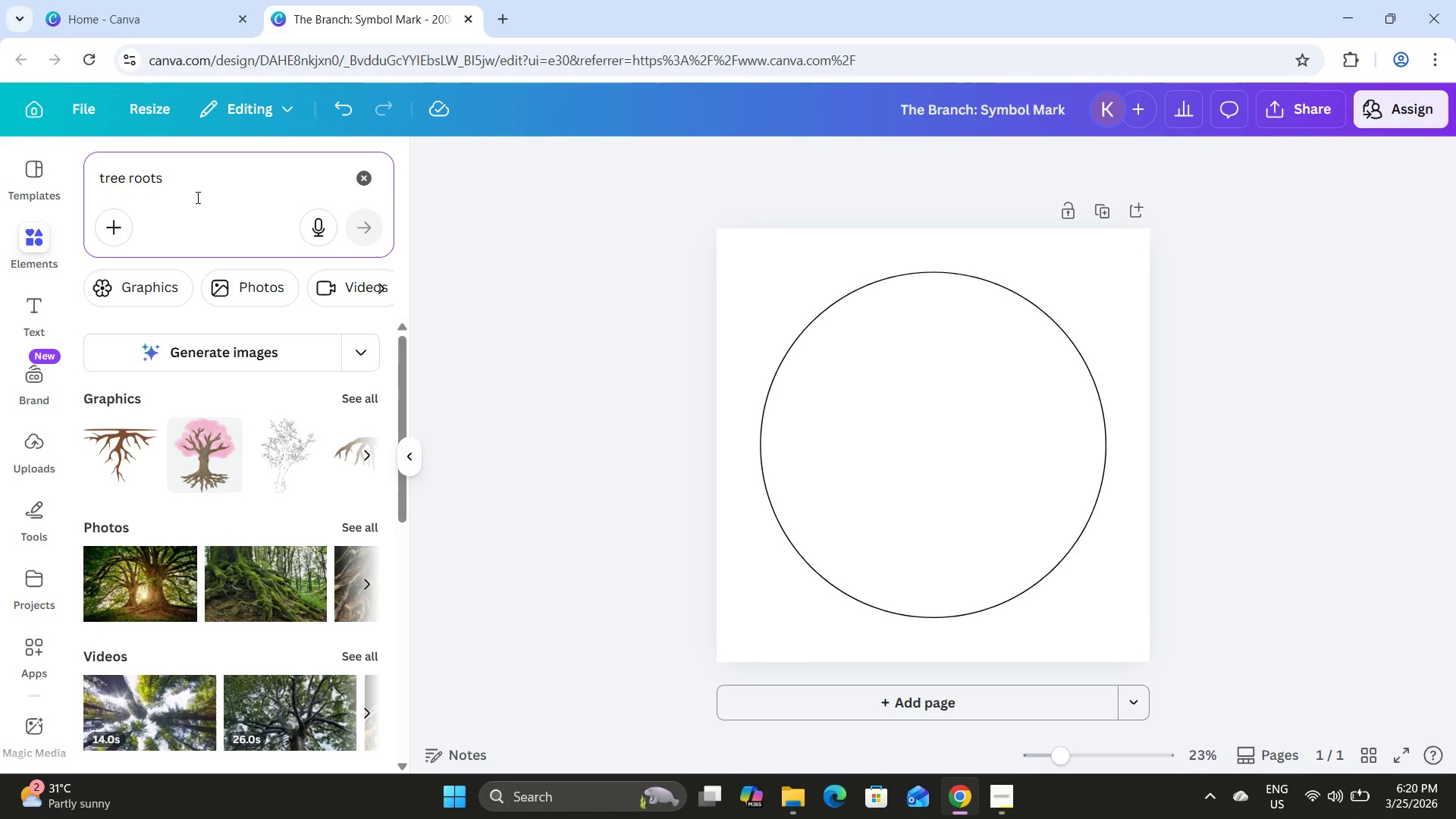 
wait(7.51)
 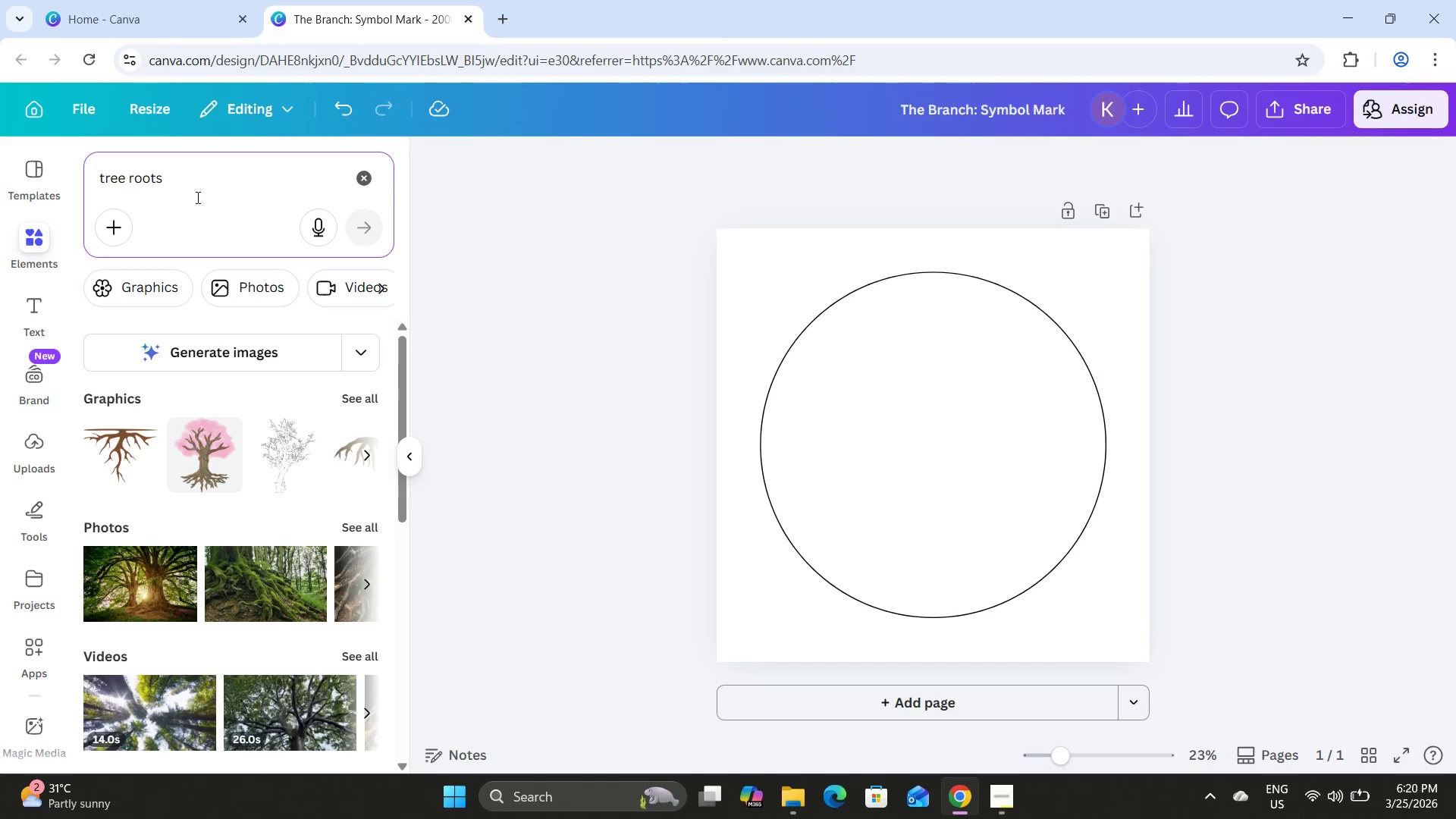 
left_click([352, 400])
 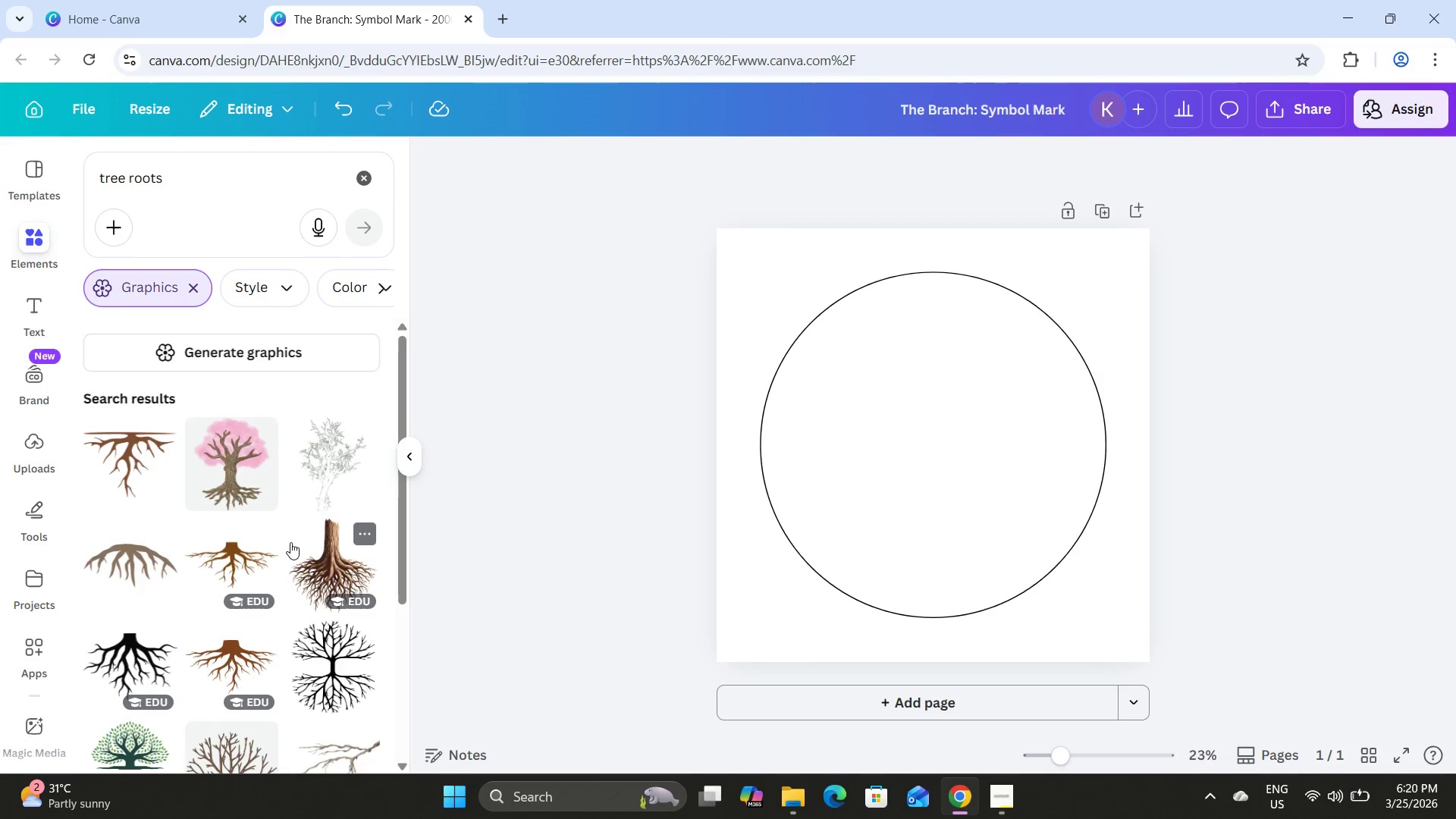 
scroll: coordinate [288, 538], scroll_direction: down, amount: 1.0
 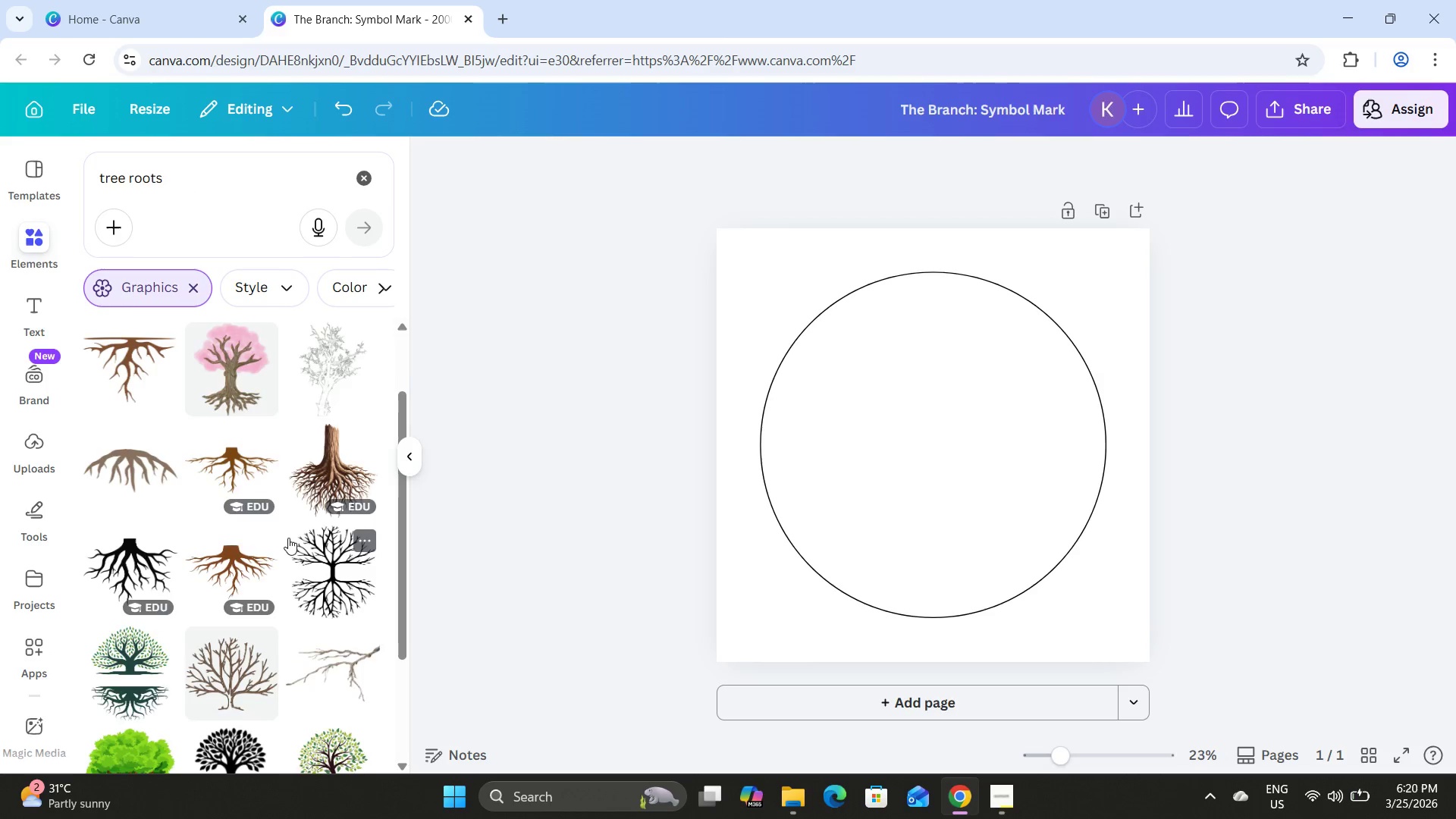 
scroll: coordinate [288, 538], scroll_direction: up, amount: 1.0
 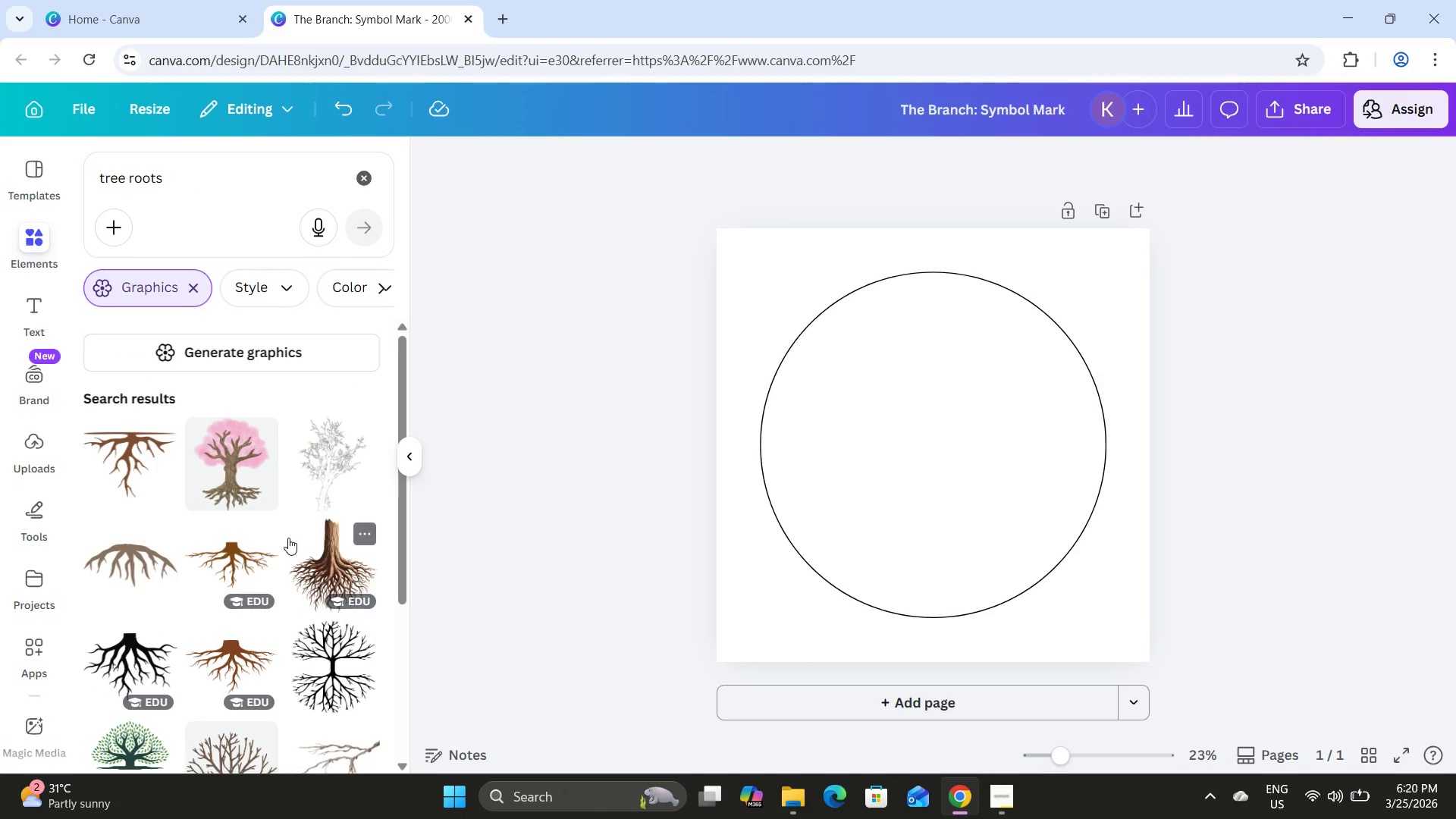 
scroll: coordinate [288, 536], scroll_direction: down, amount: 9.0
 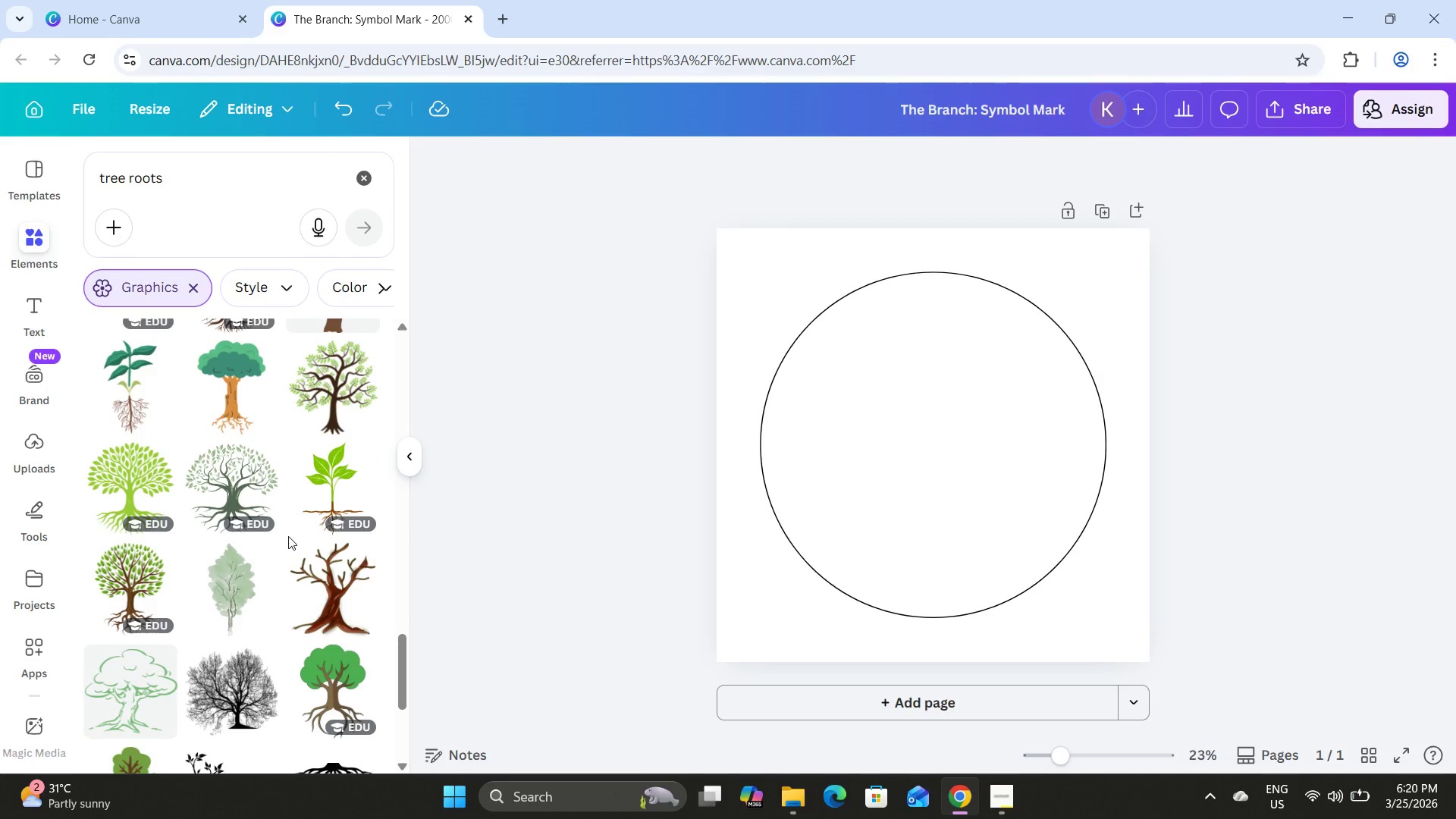 
scroll: coordinate [288, 536], scroll_direction: up, amount: 2.0
 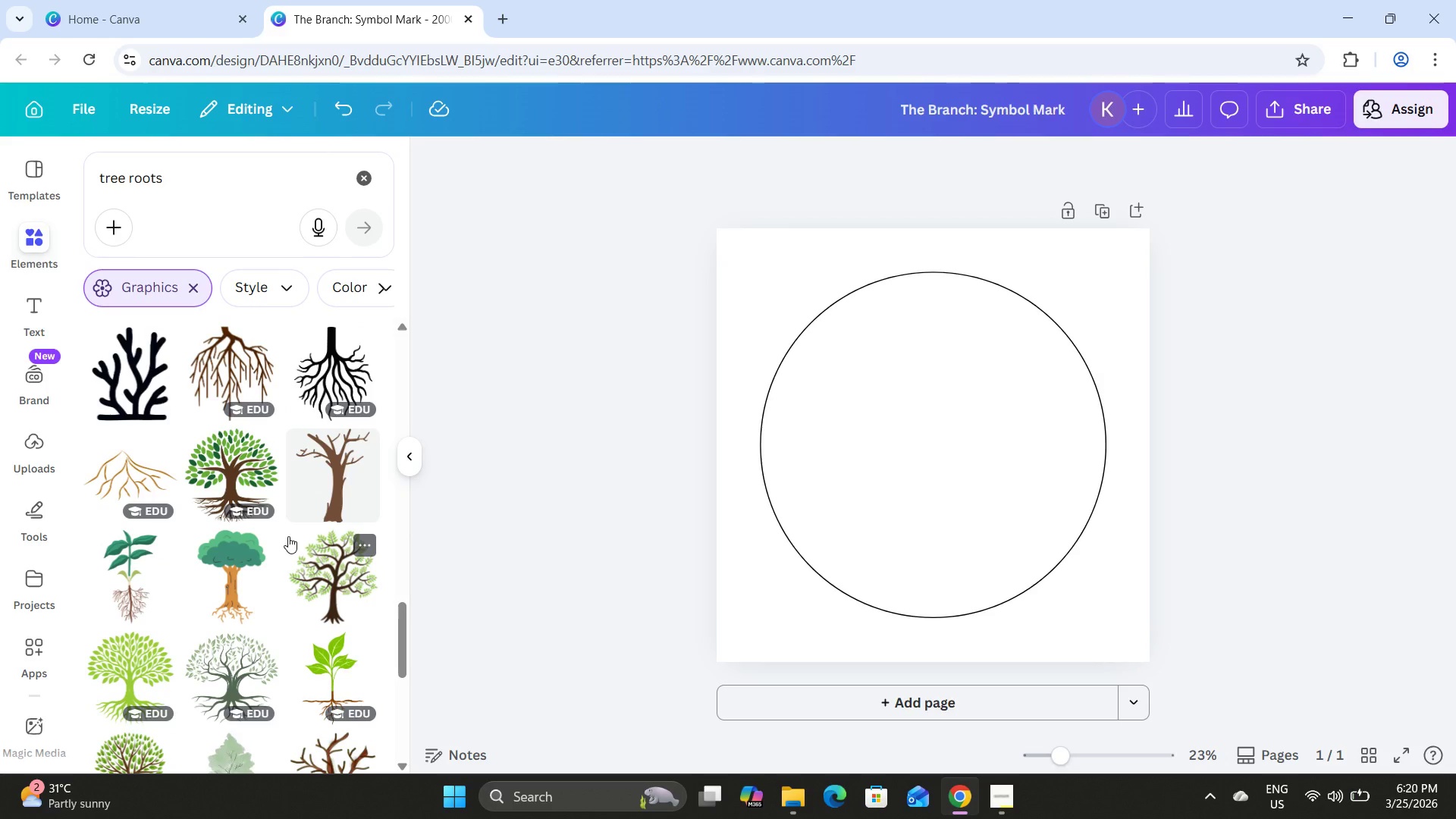 
scroll: coordinate [259, 465], scroll_direction: down, amount: 13.0
 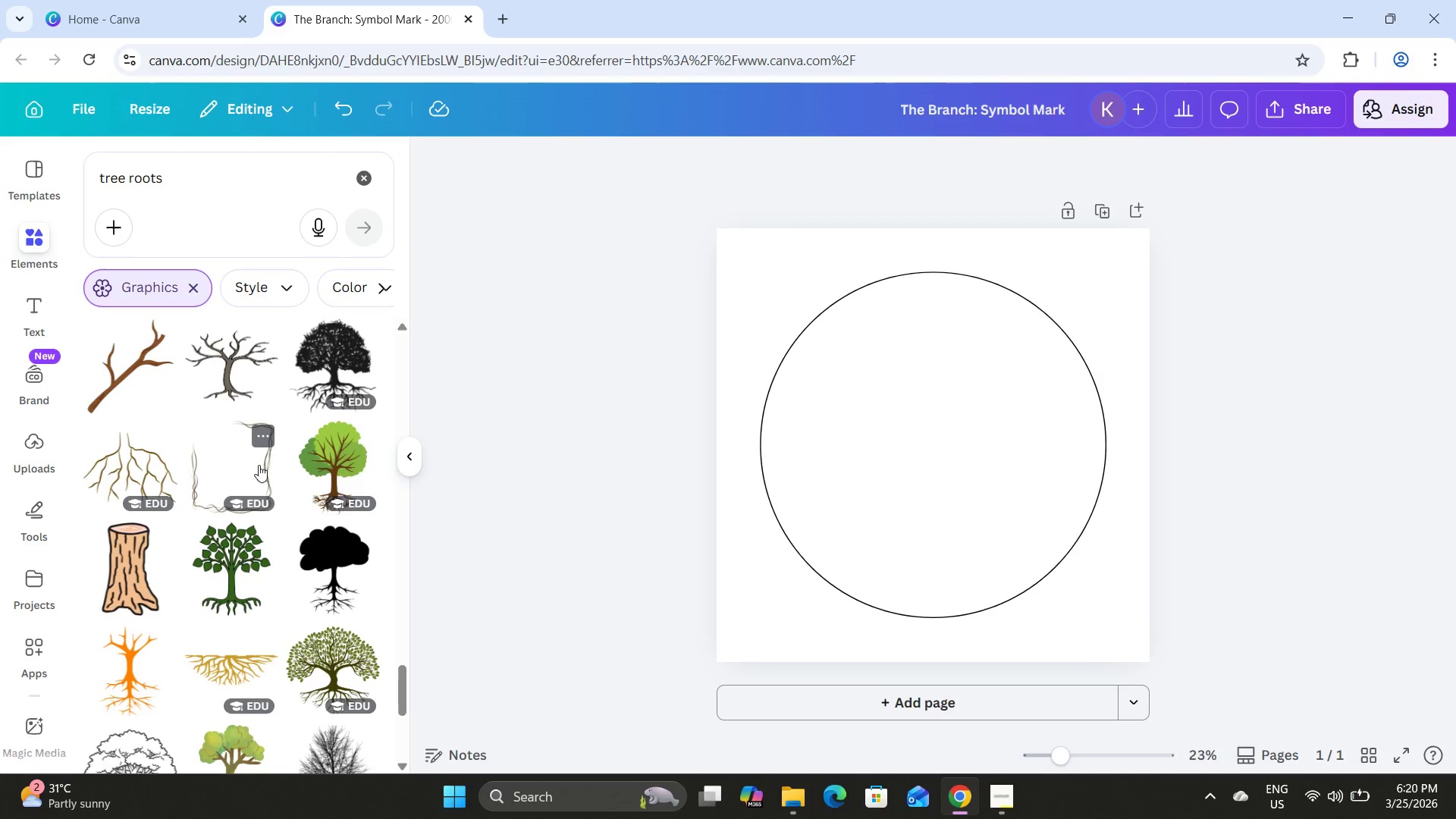 
scroll: coordinate [259, 465], scroll_direction: down, amount: 1.0
 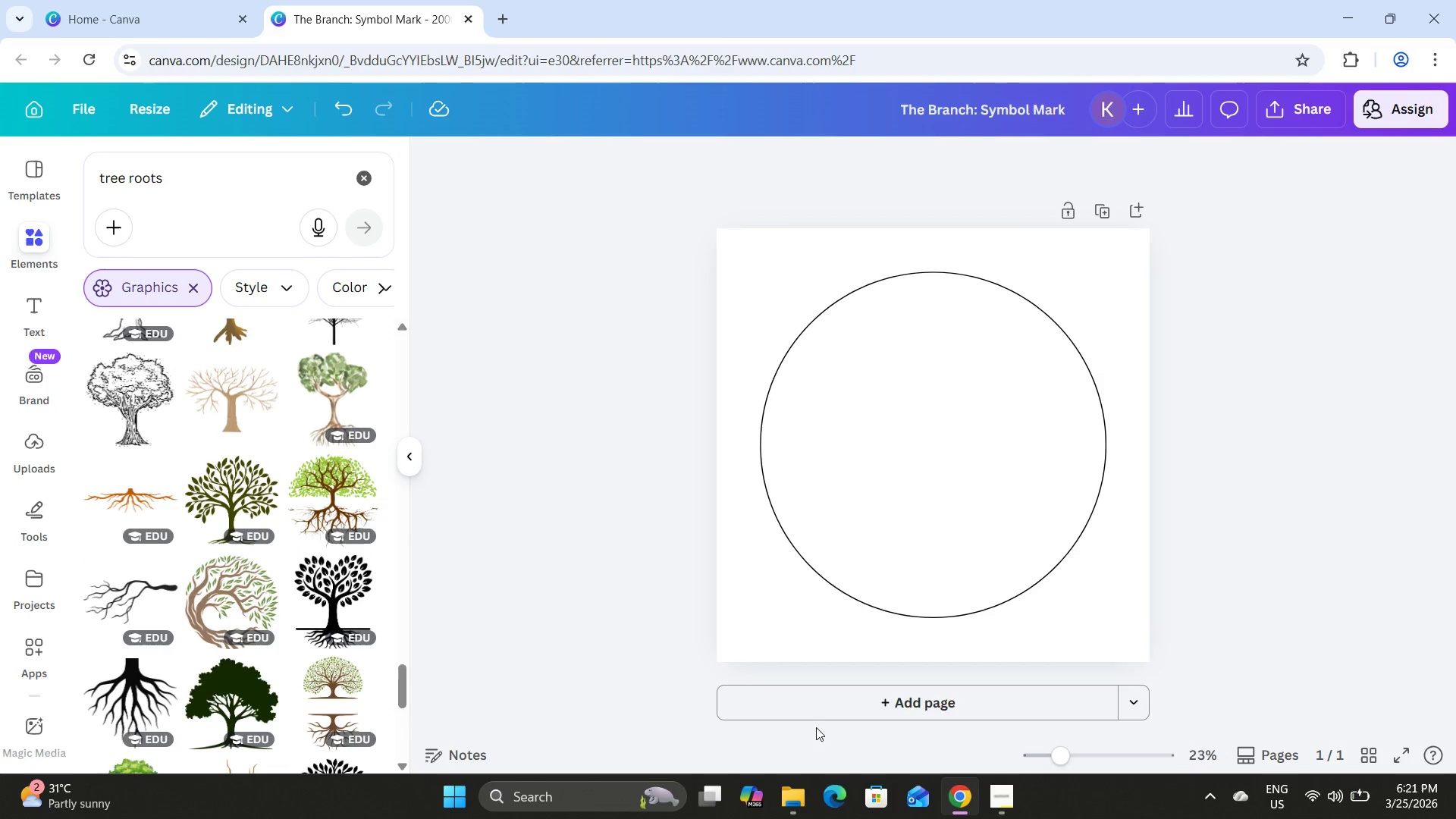 
left_click([1006, 804])